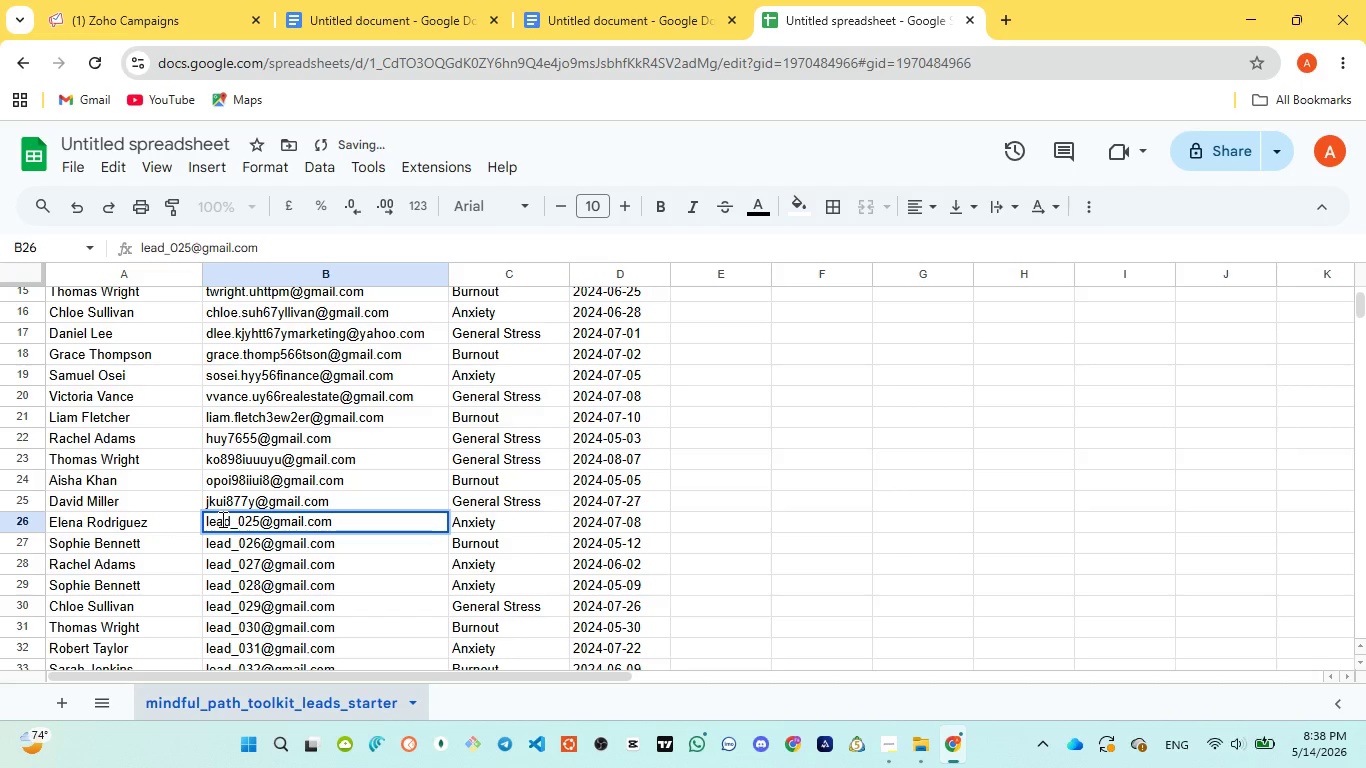 
double_click([221, 519])
 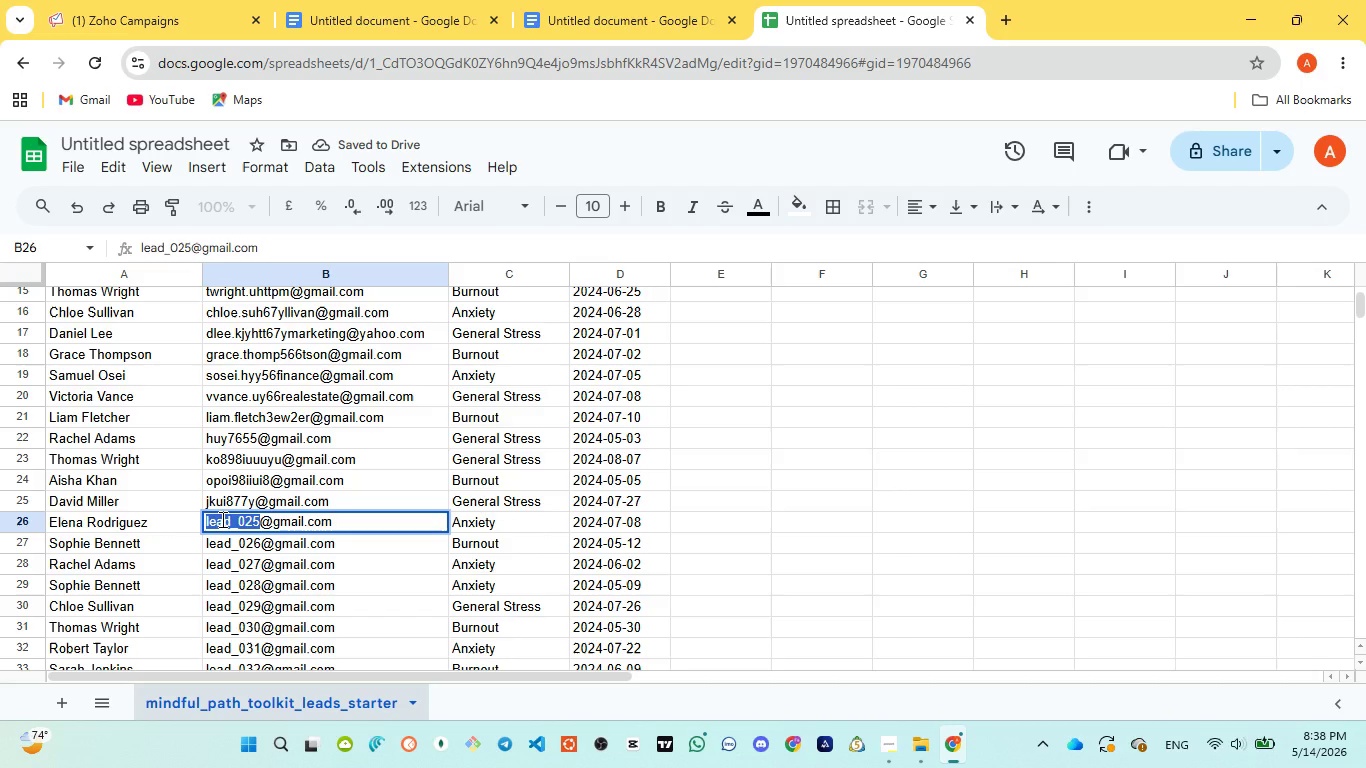 
type(kio78yuy)
 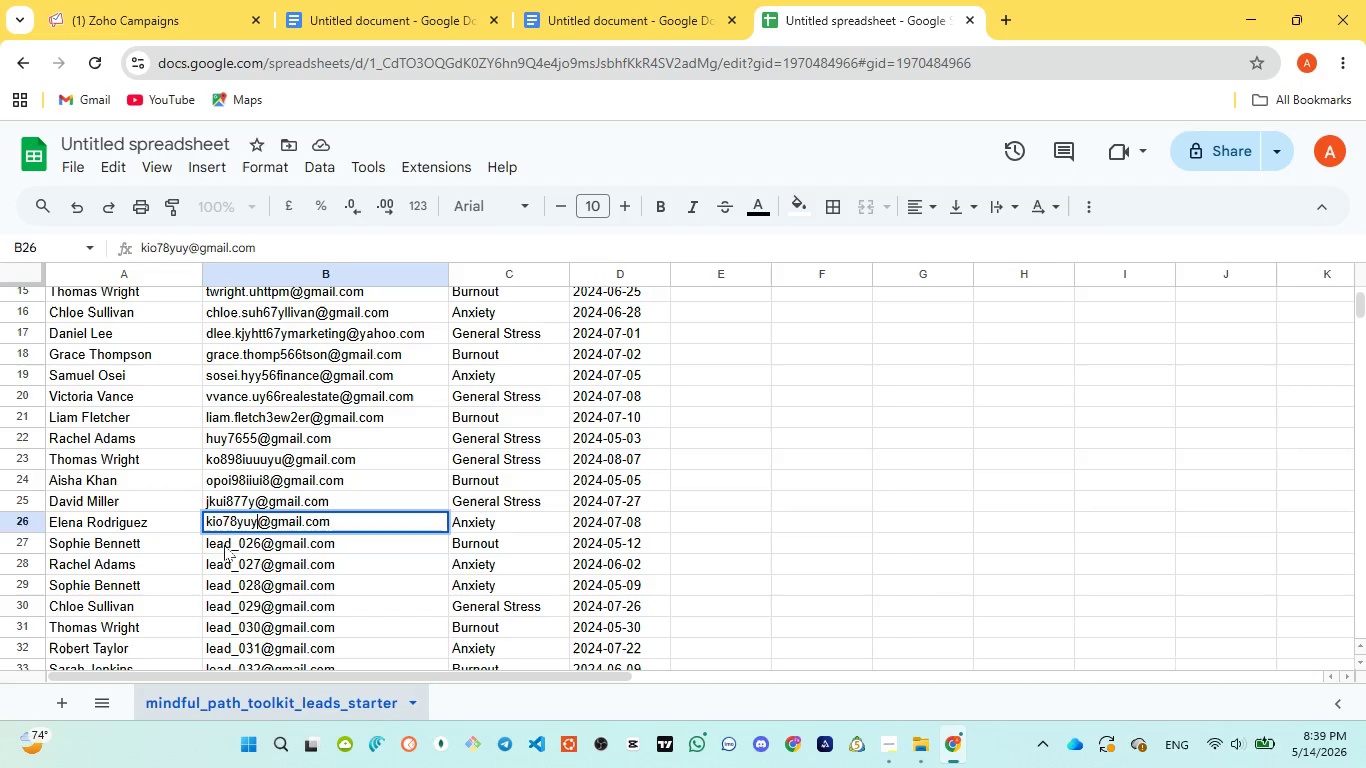 
double_click([224, 545])
 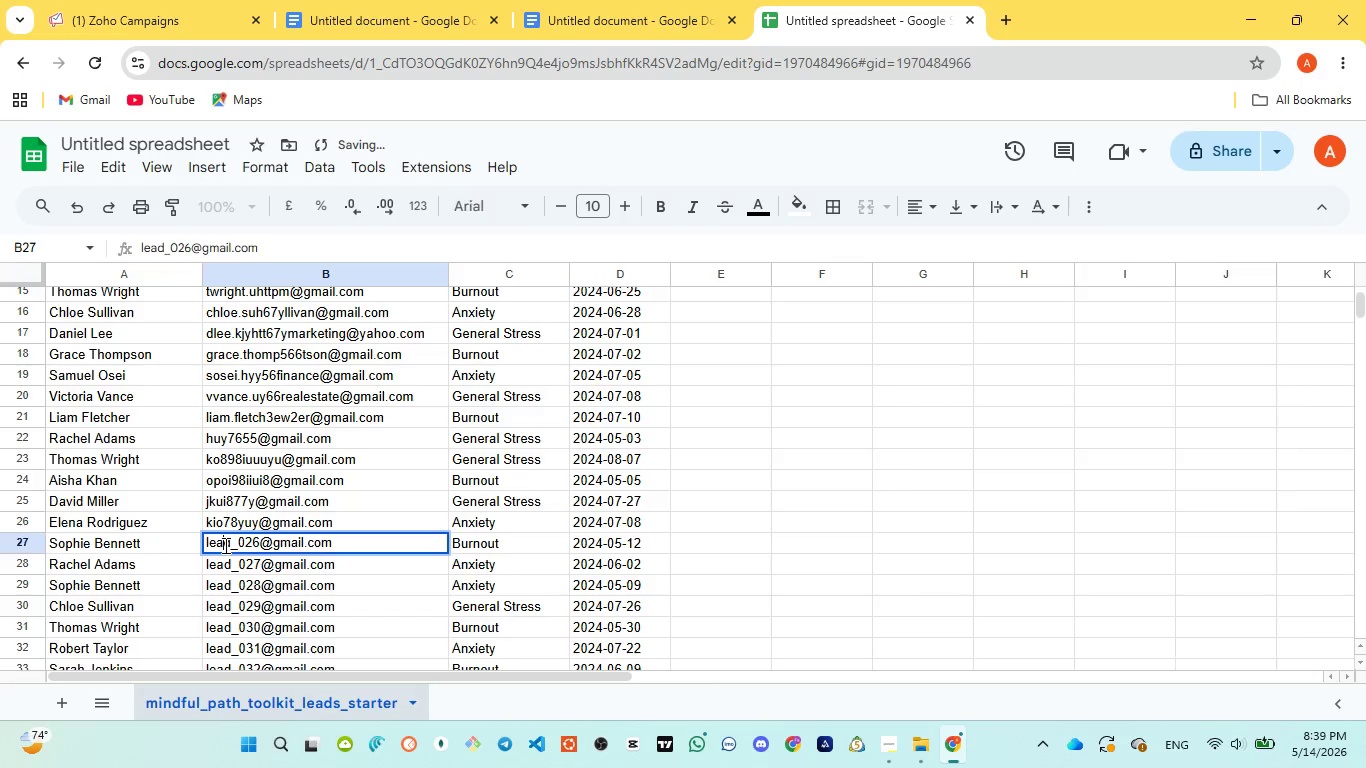 
double_click([224, 545])
 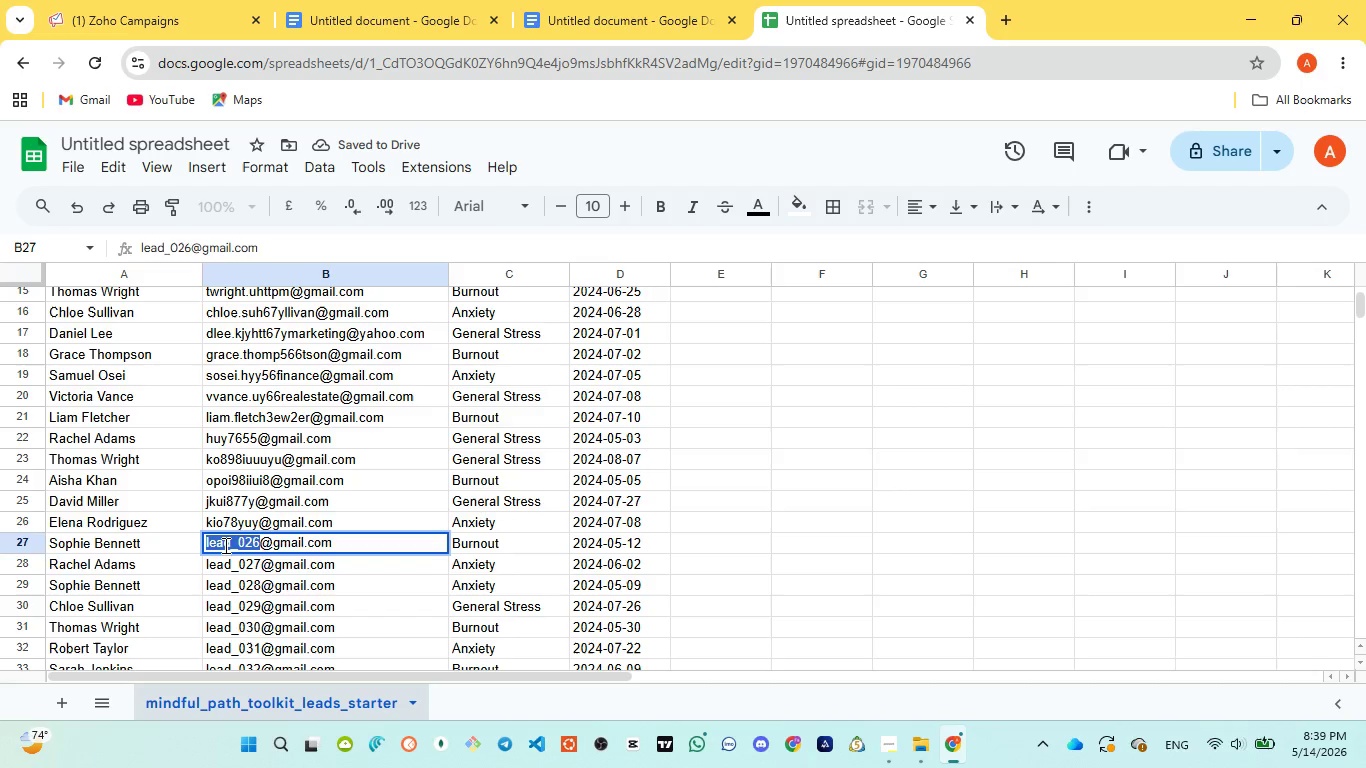 
type(w2345rt)
 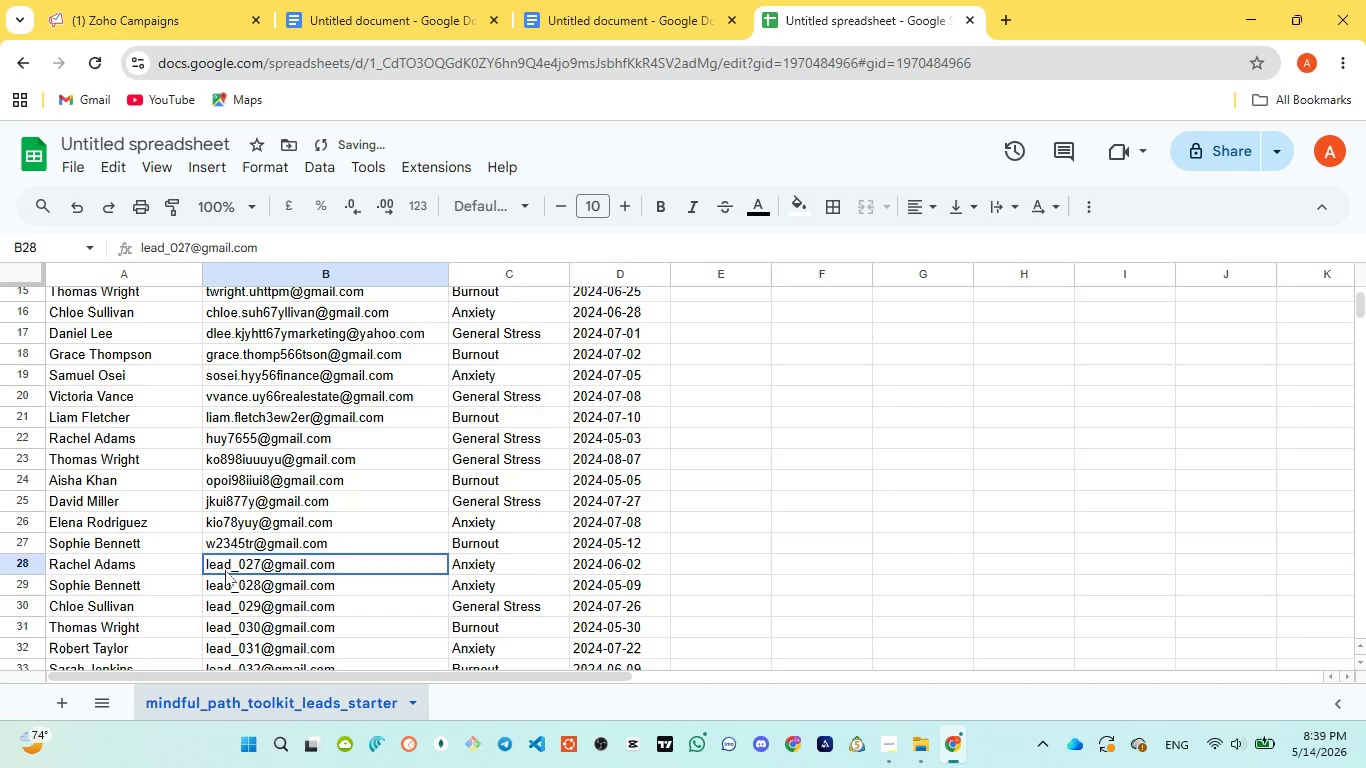 
double_click([225, 570])
 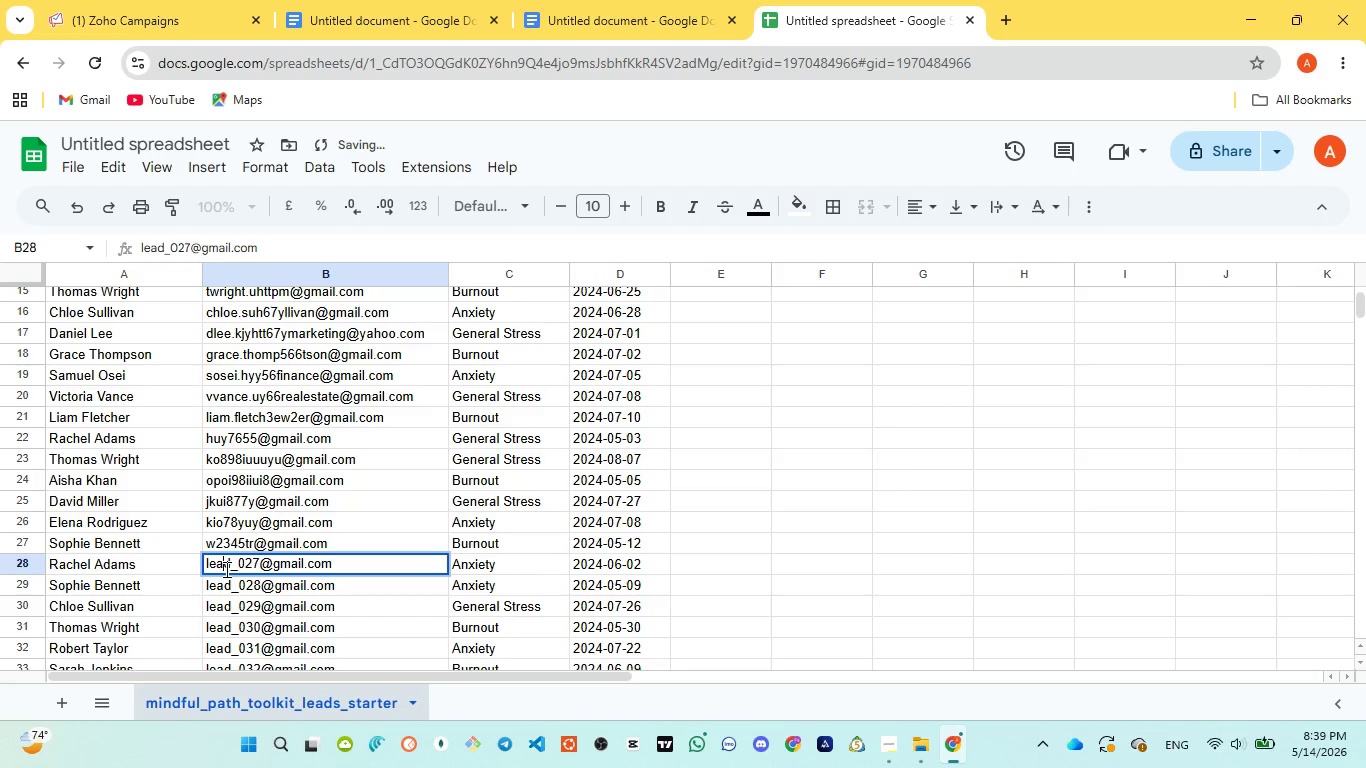 
double_click([225, 569])
 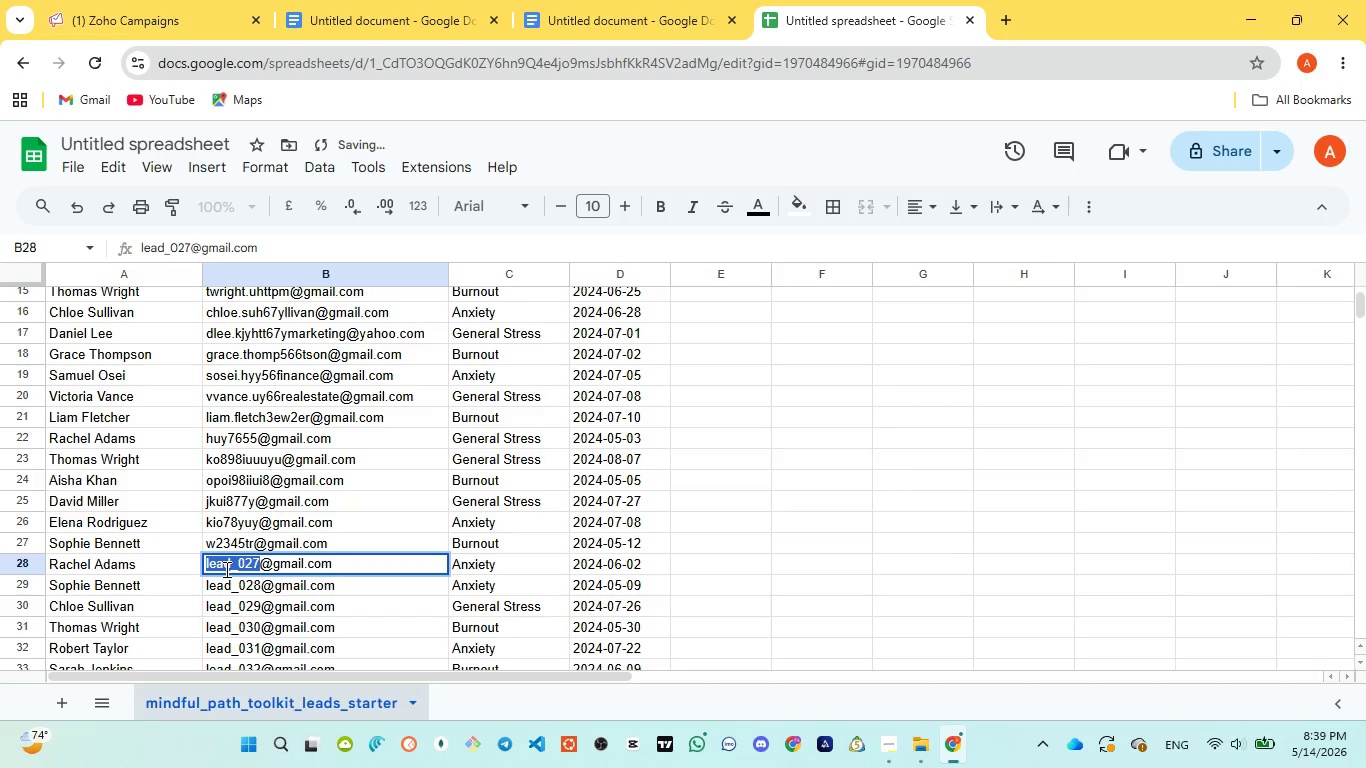 
type(4rty67iiuo)
 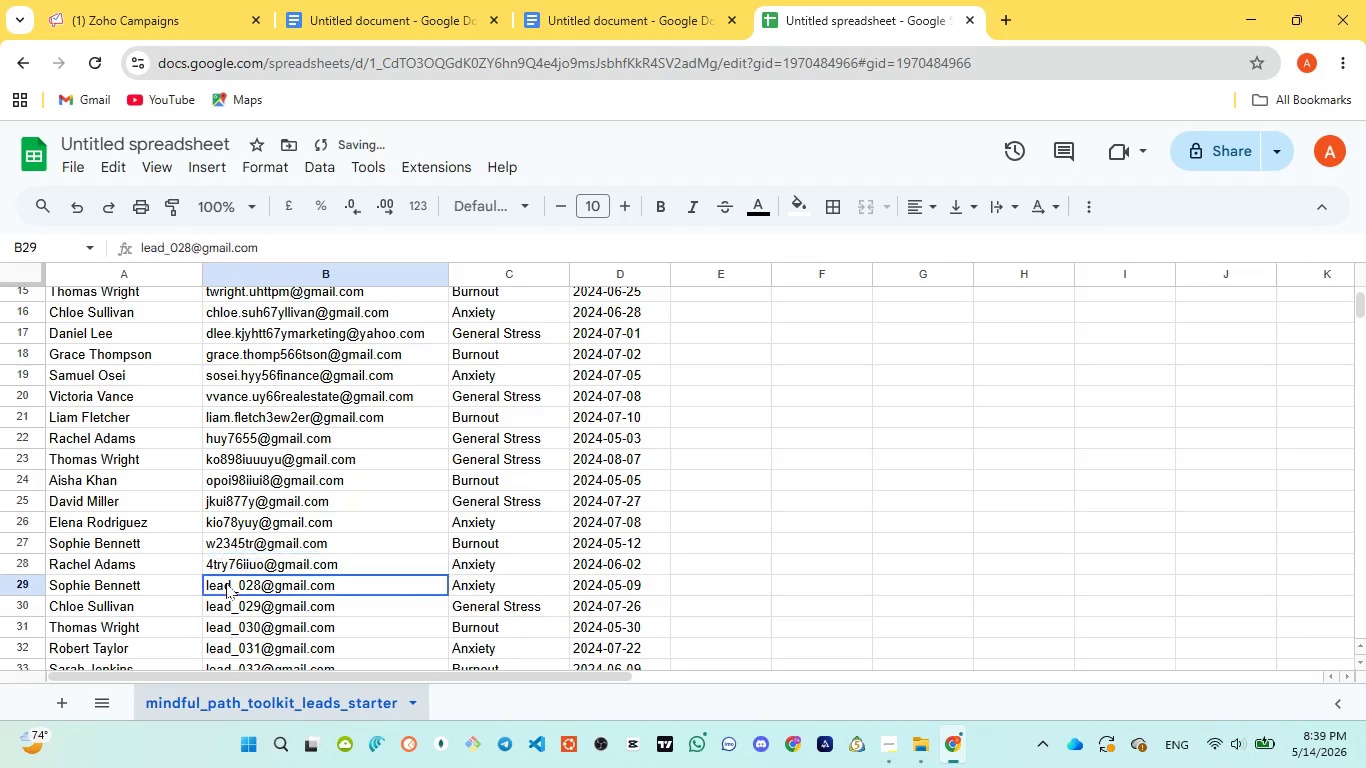 
double_click([226, 583])
 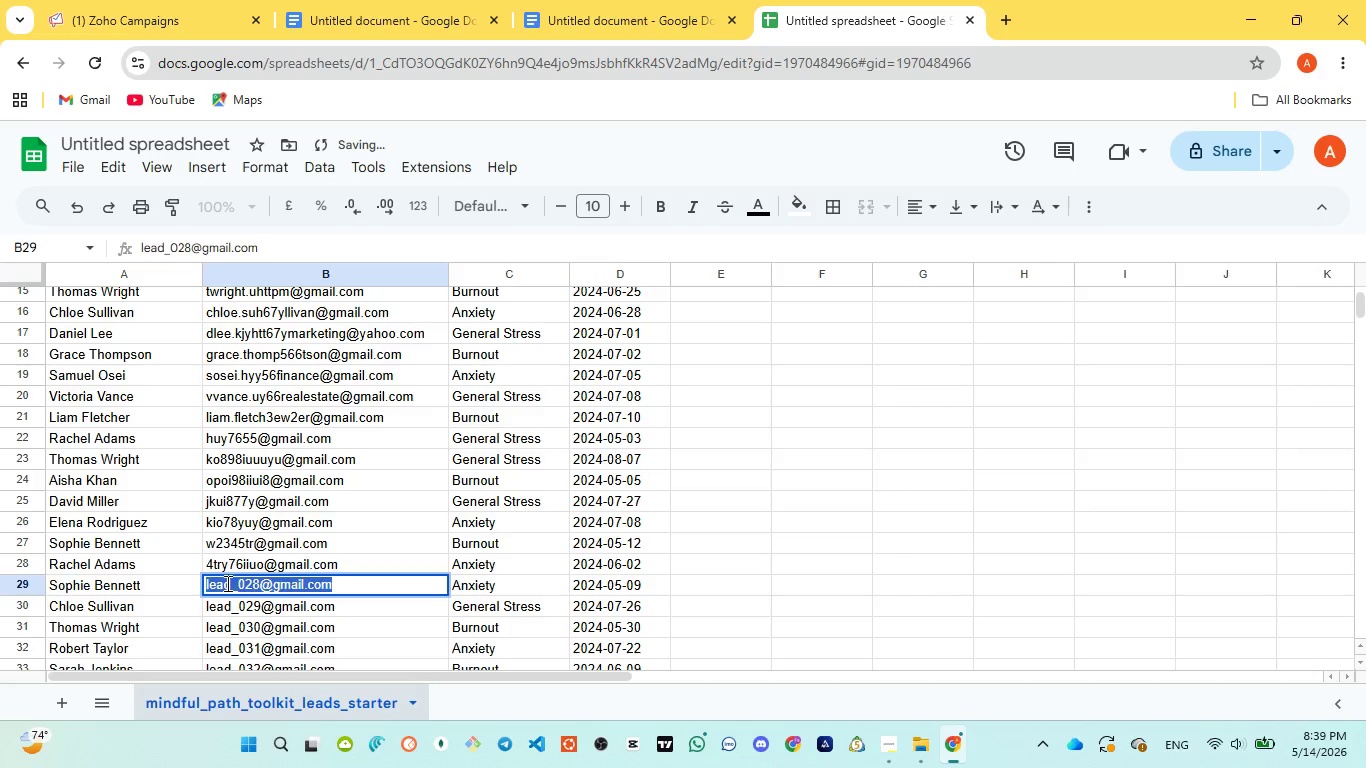 
triple_click([226, 583])
 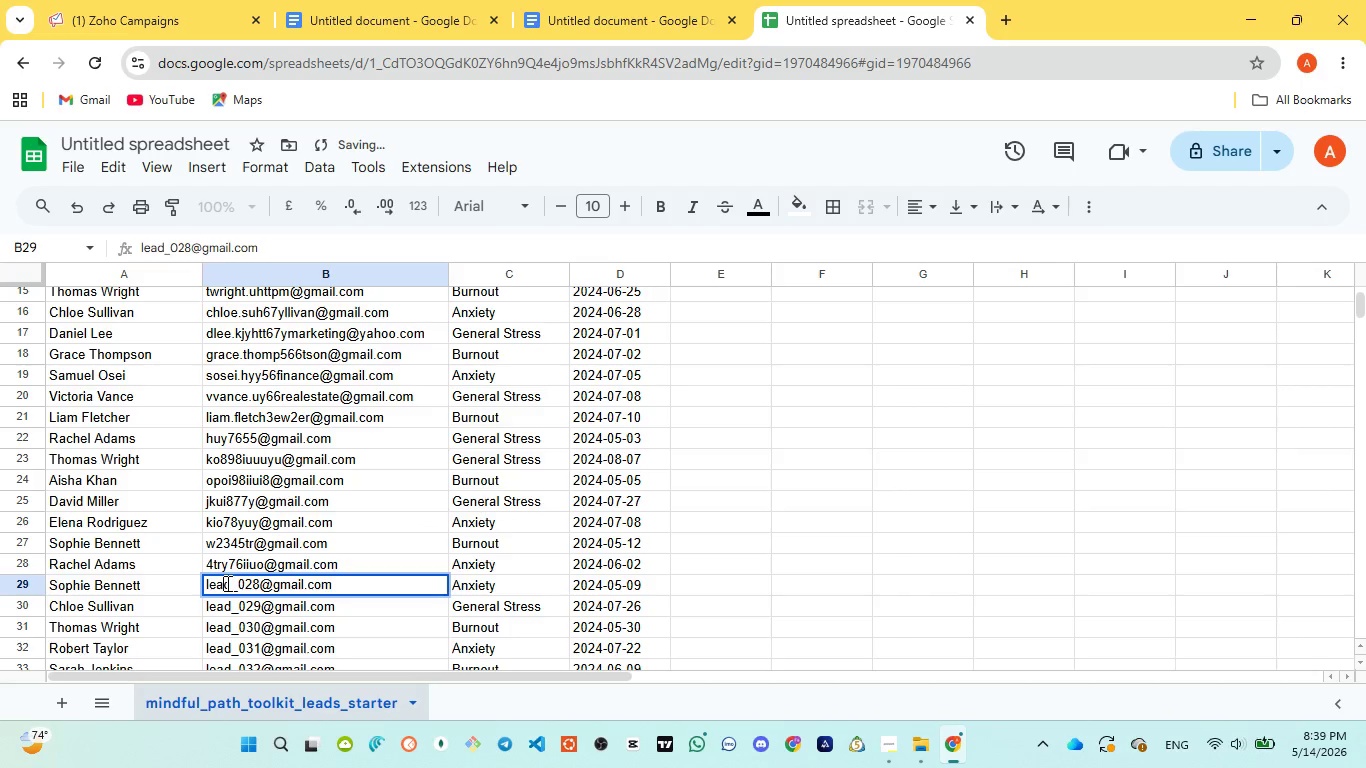 
double_click([226, 583])
 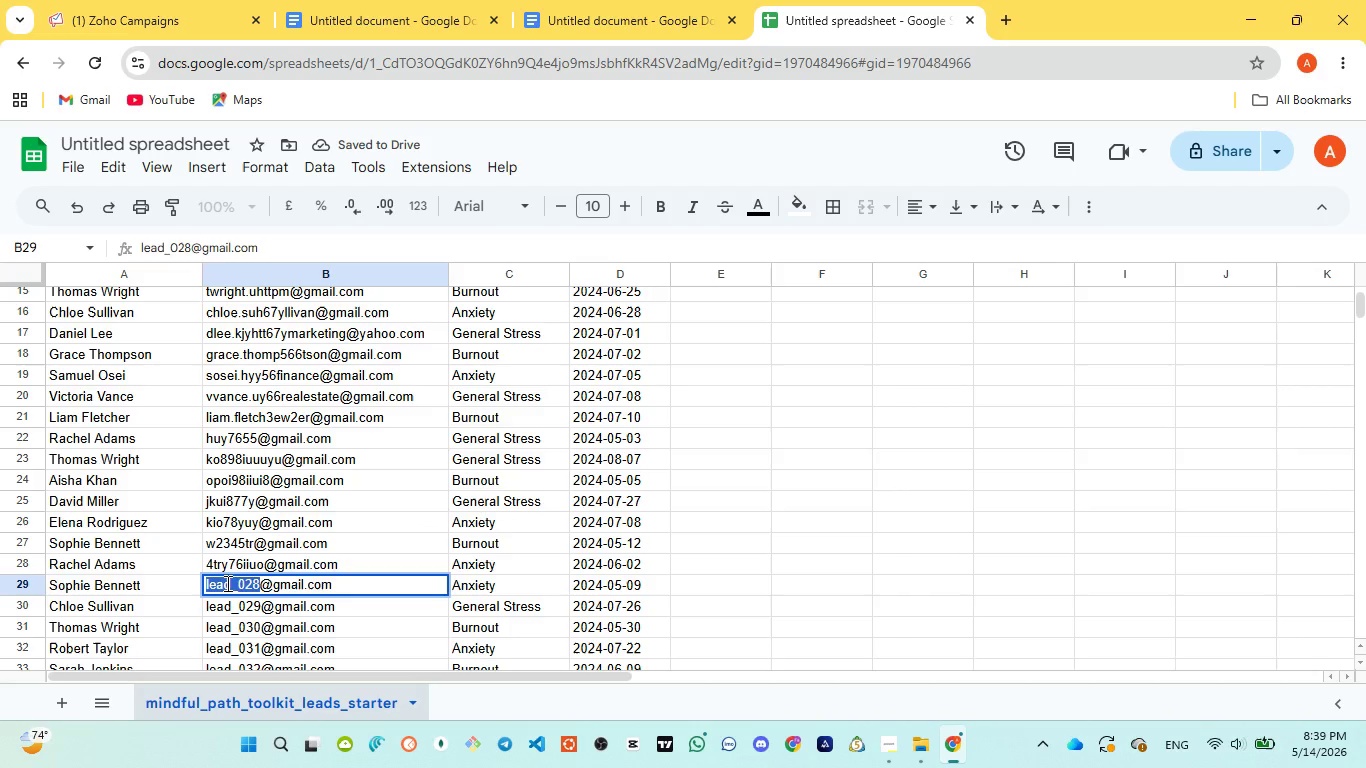 
type(21wq34er)
 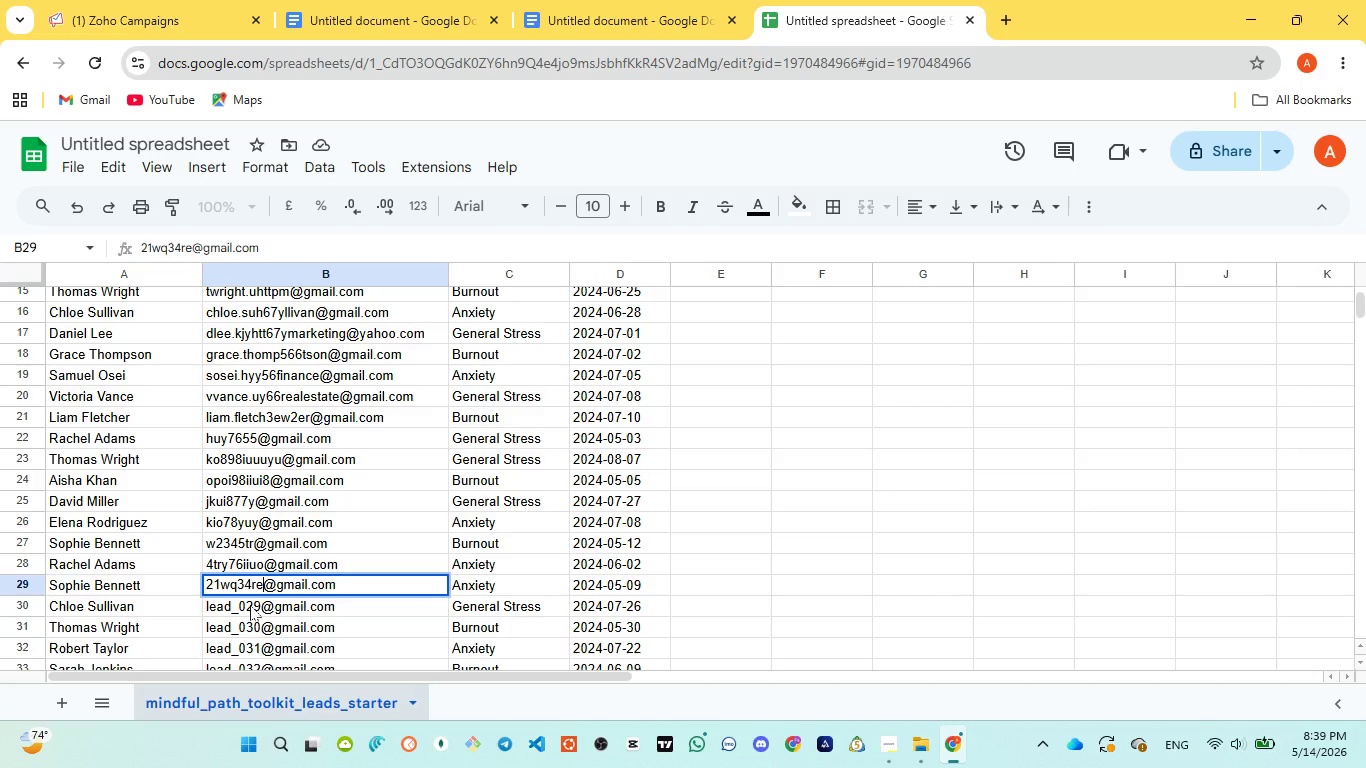 
double_click([250, 605])
 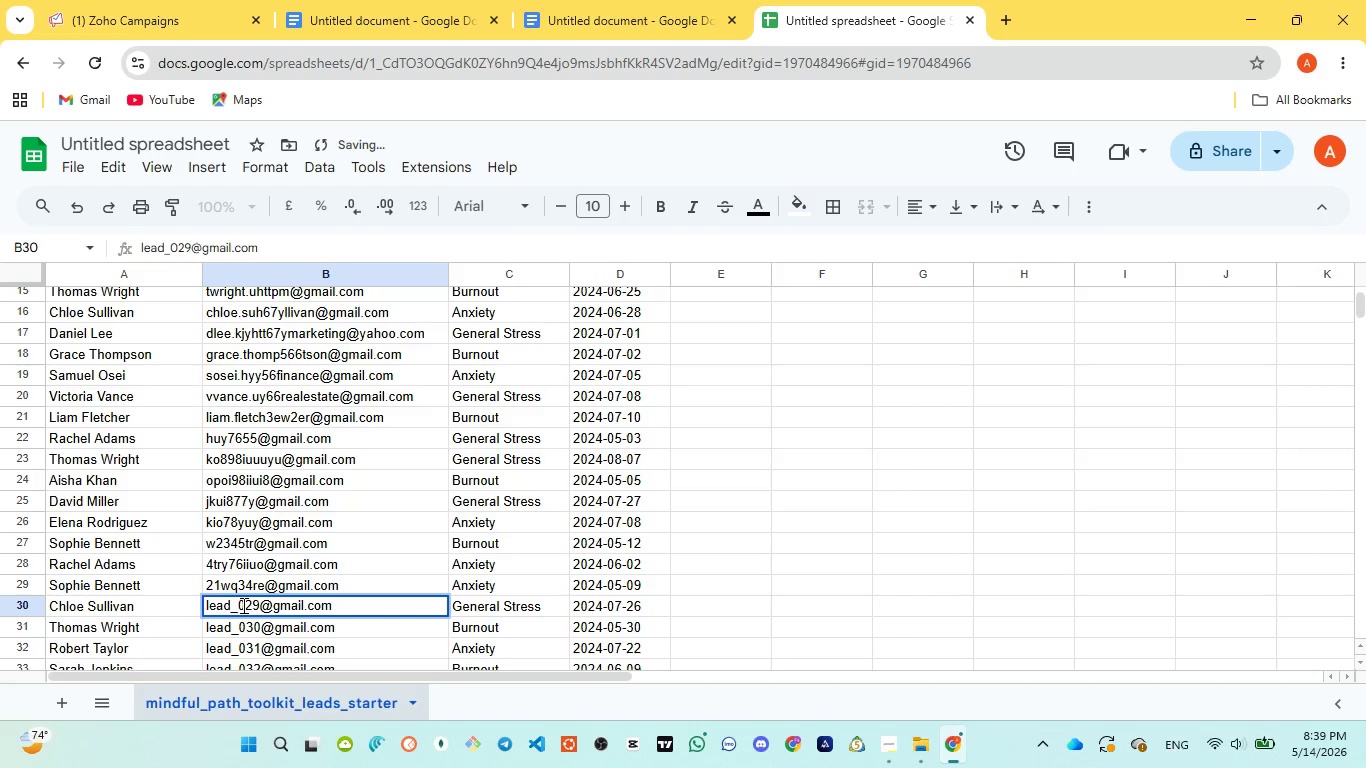 
double_click([242, 605])
 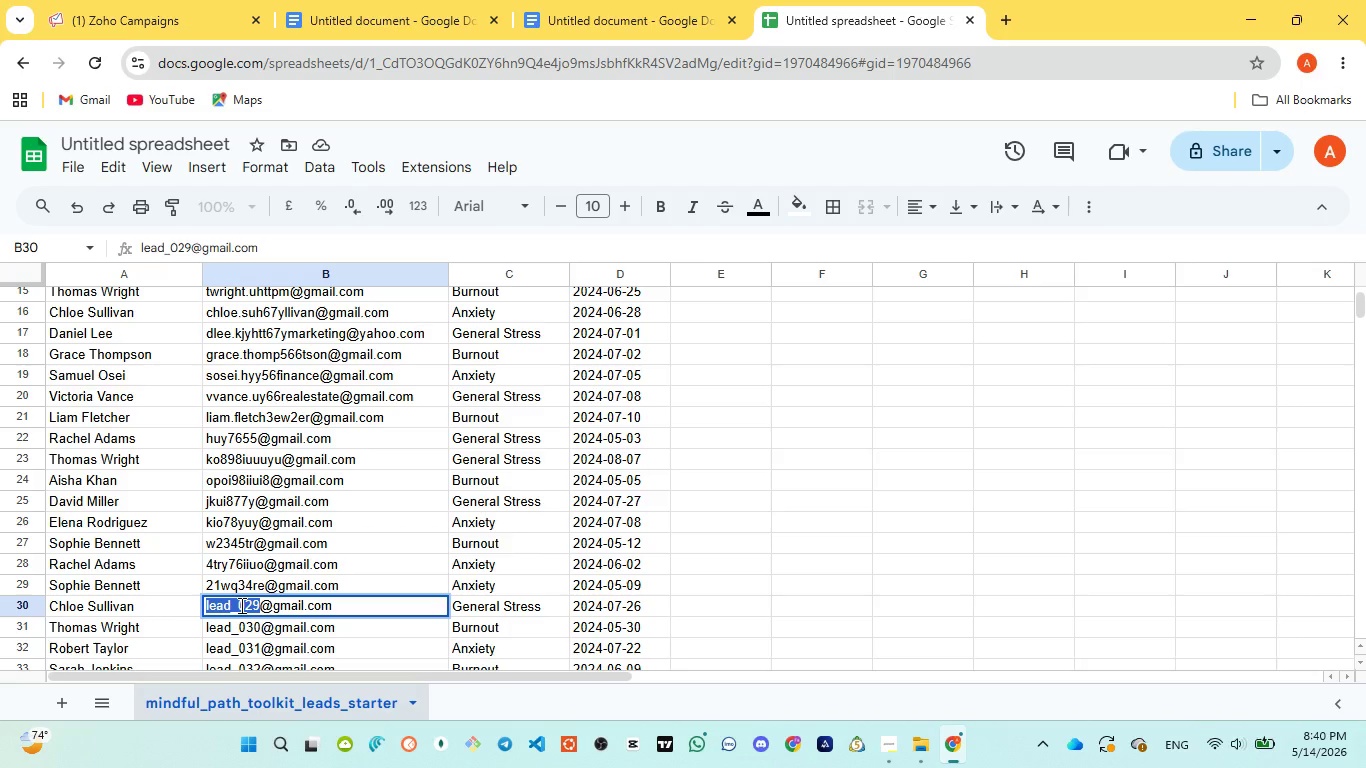 
wait(73.94)
 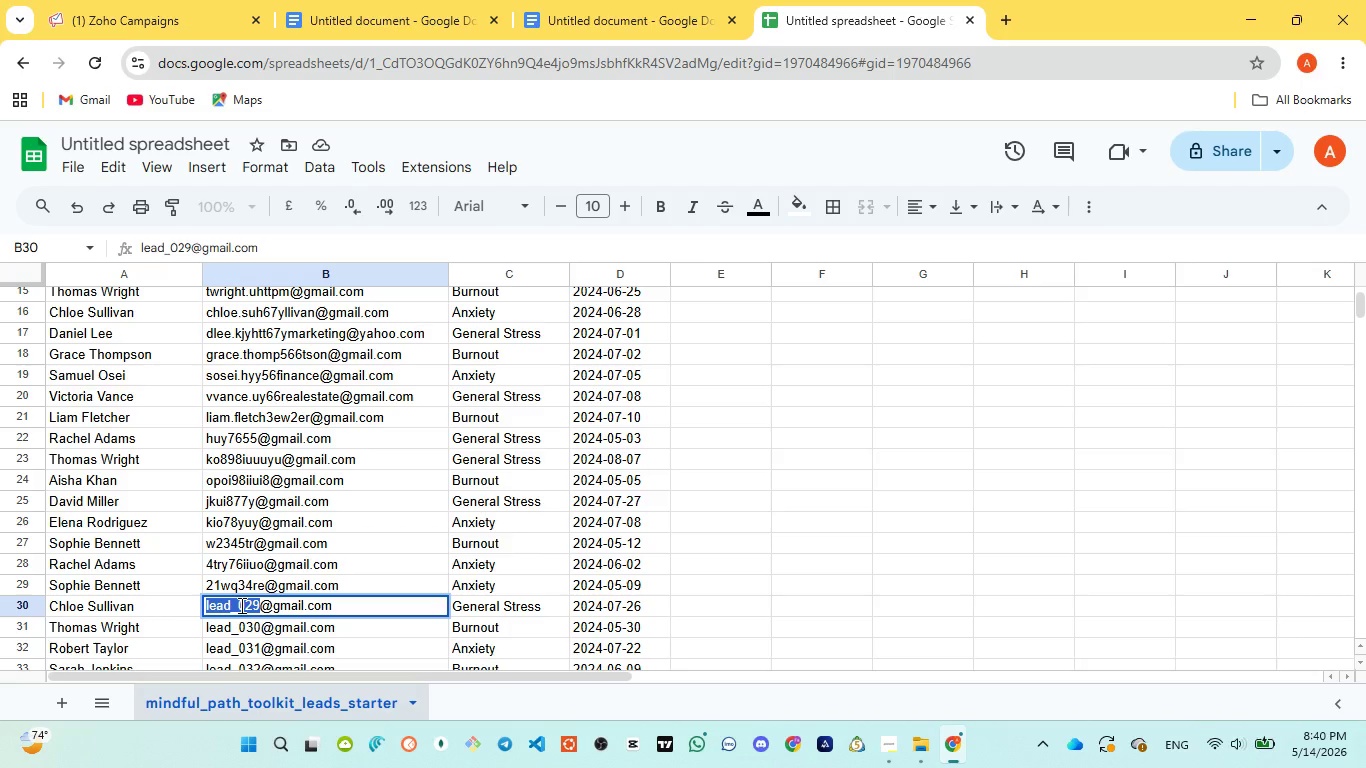 
type(r44tytuy)
 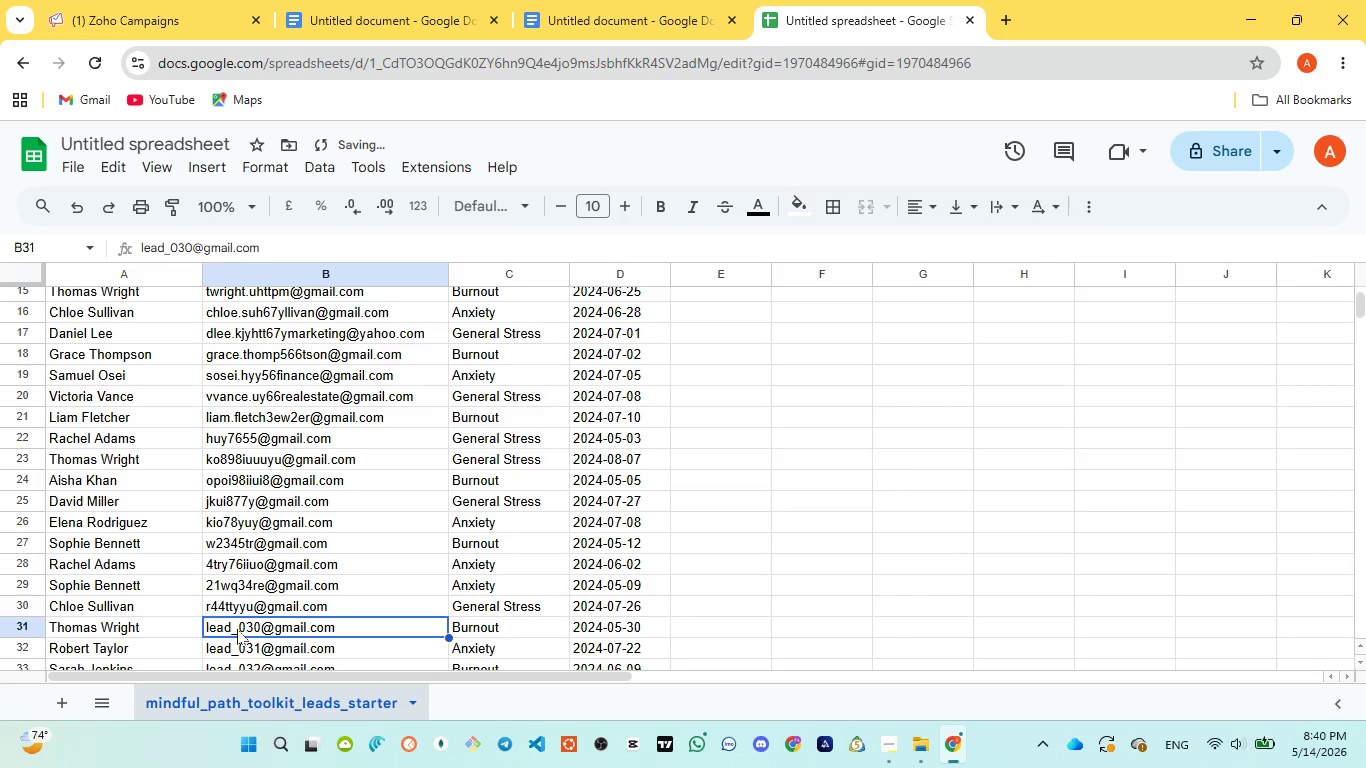 
double_click([237, 629])
 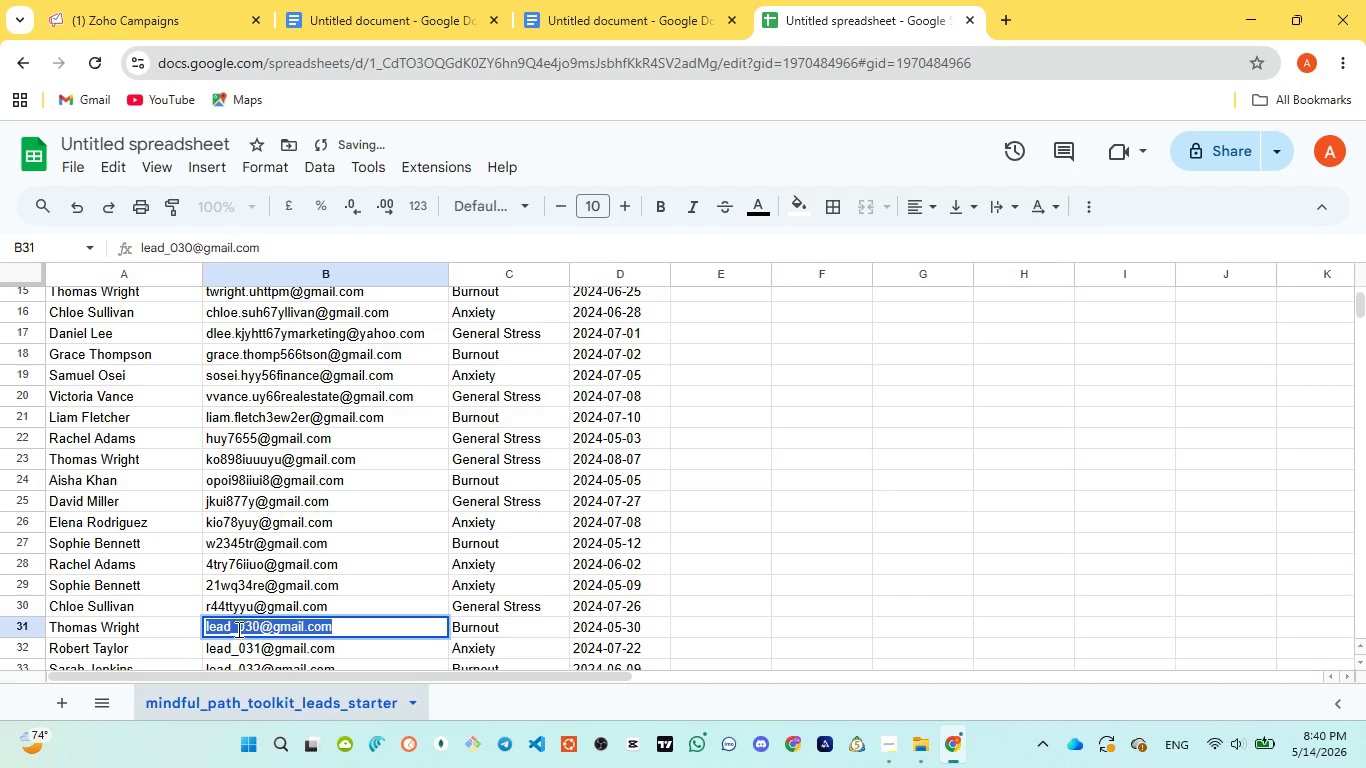 
triple_click([237, 629])
 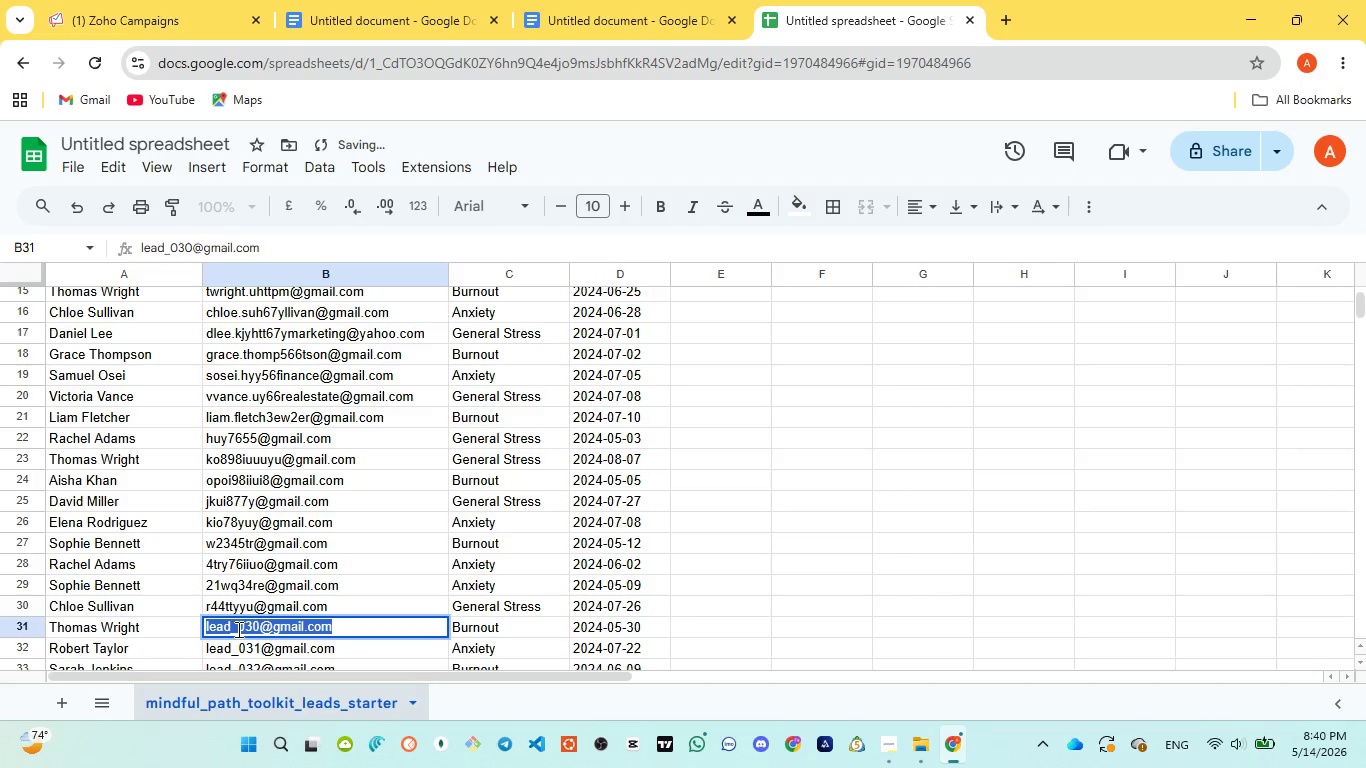 
triple_click([237, 629])
 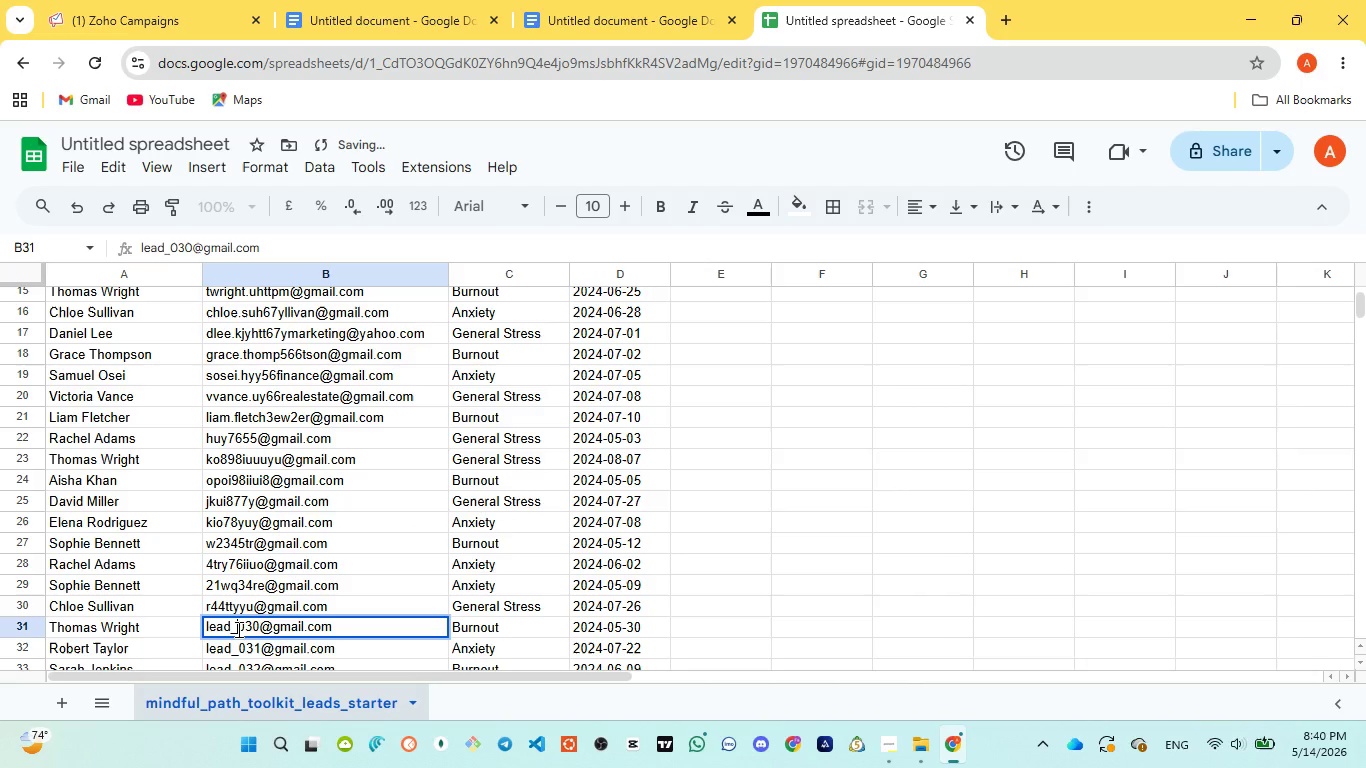 
double_click([237, 629])
 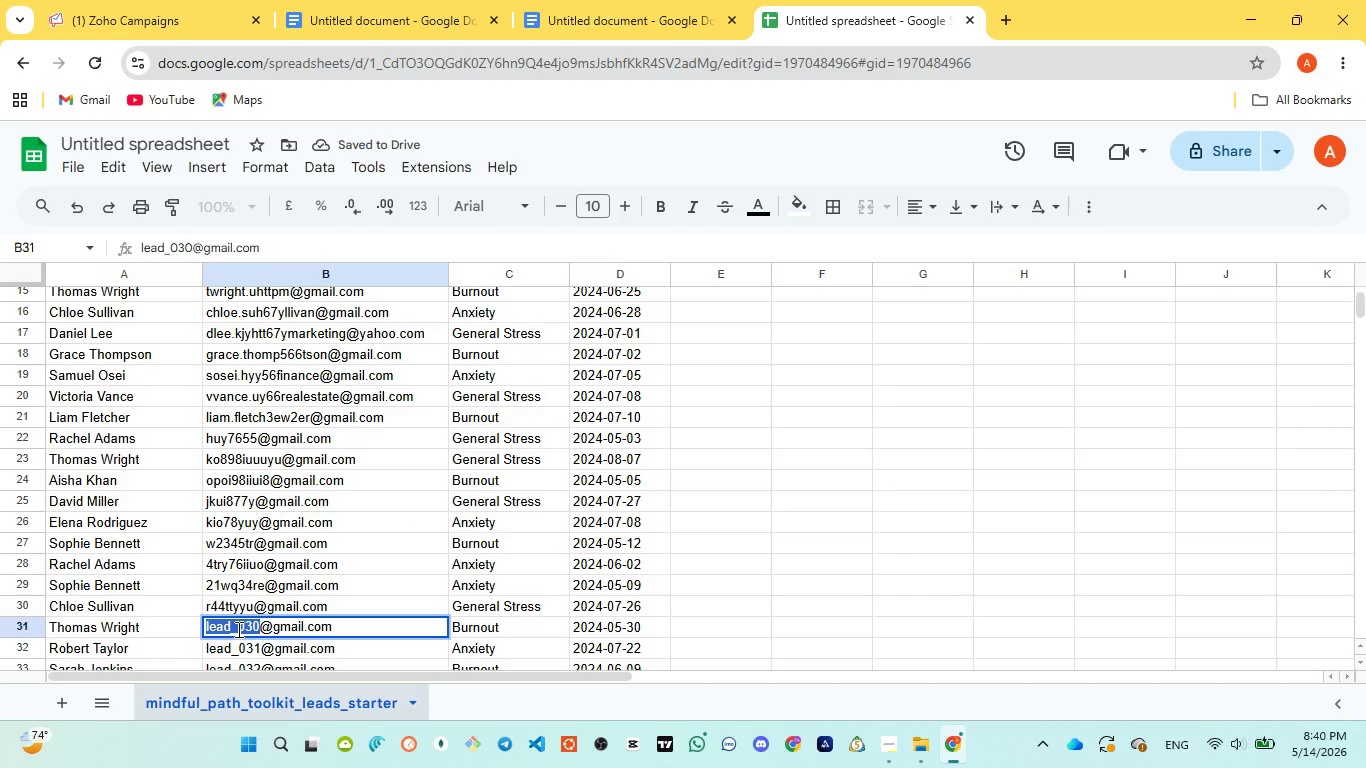 
type(lkoi89iuu)
 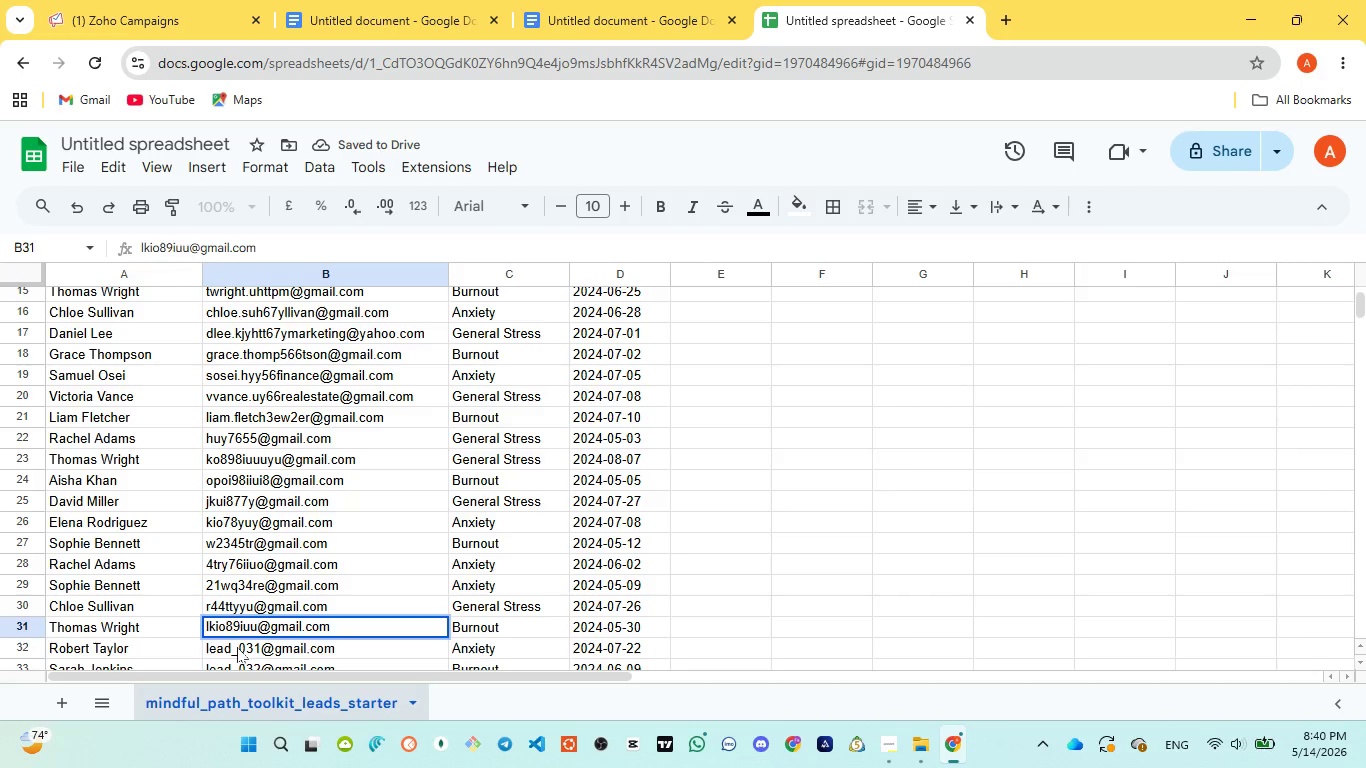 
left_click([237, 647])
 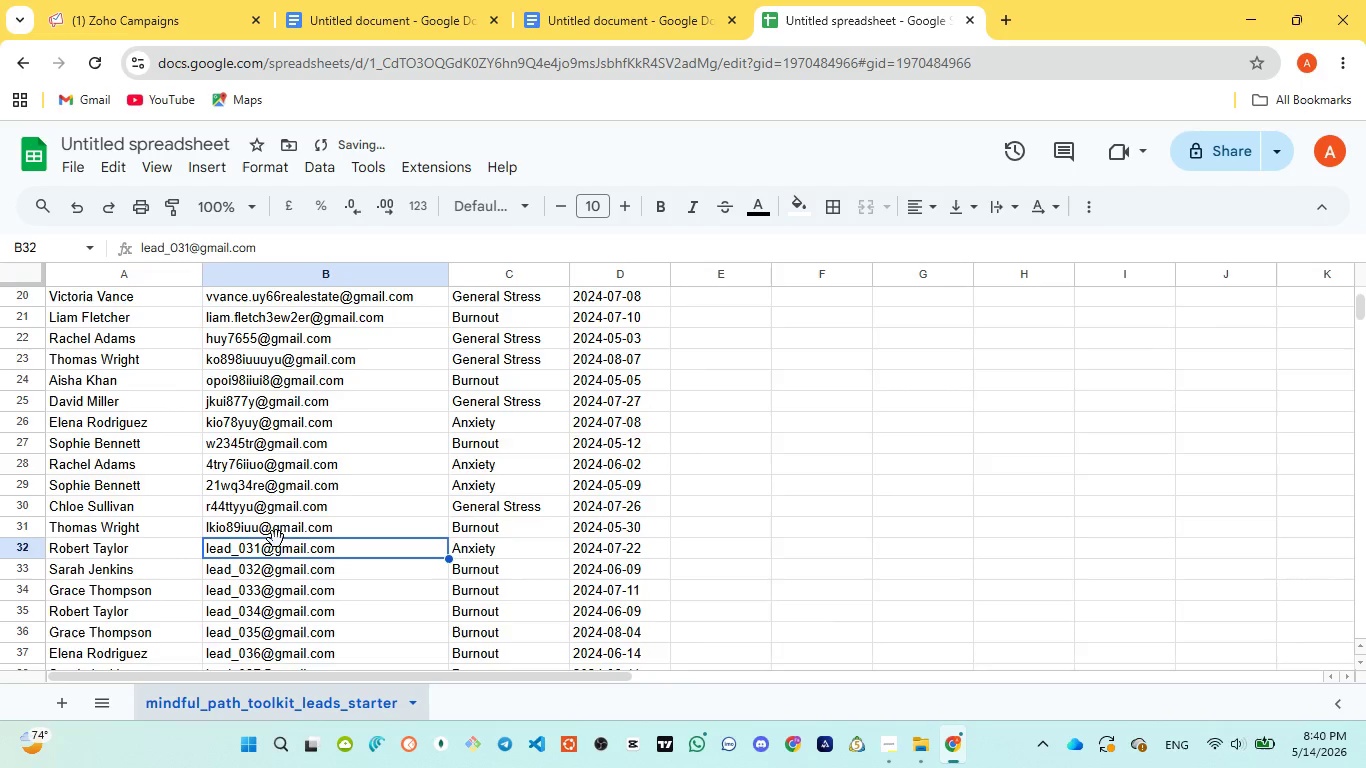 
scroll: coordinate [276, 539], scroll_direction: down, amount: 2.0
 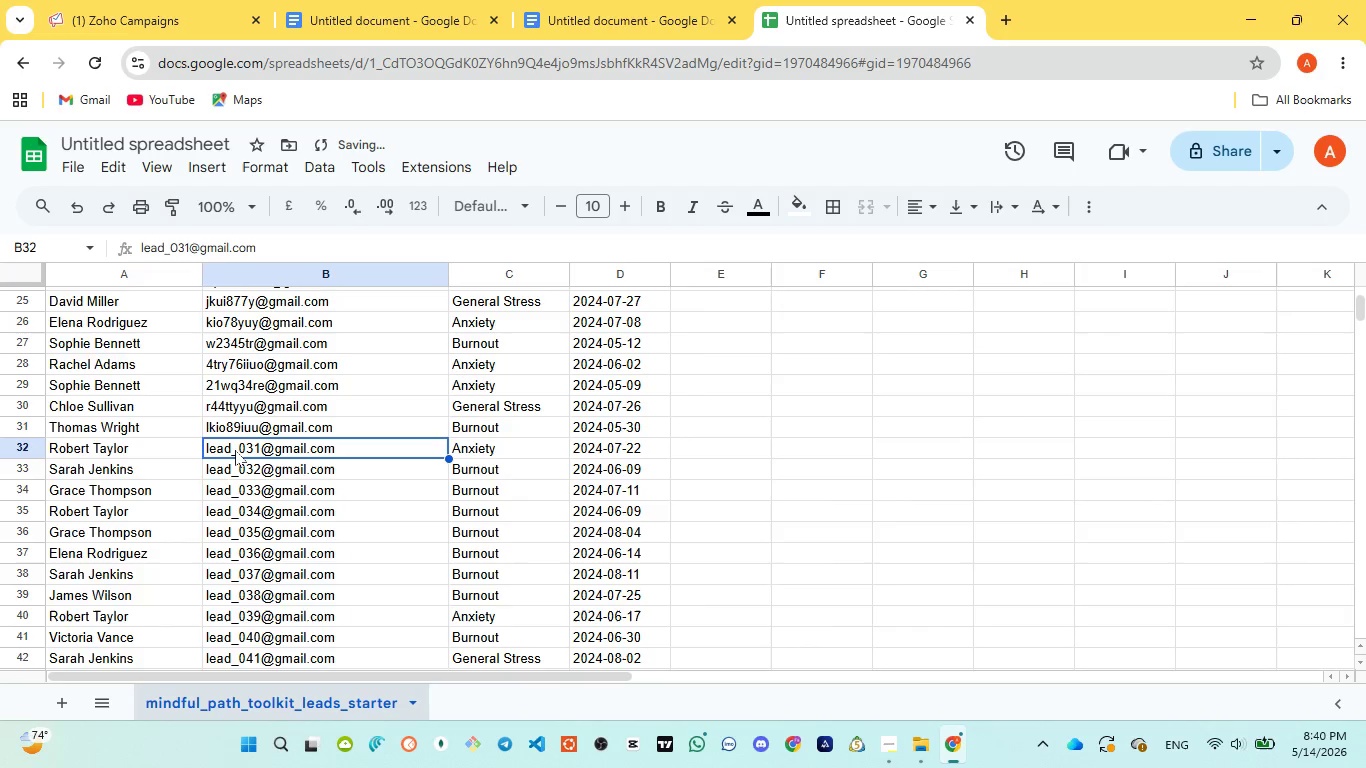 
double_click([235, 450])
 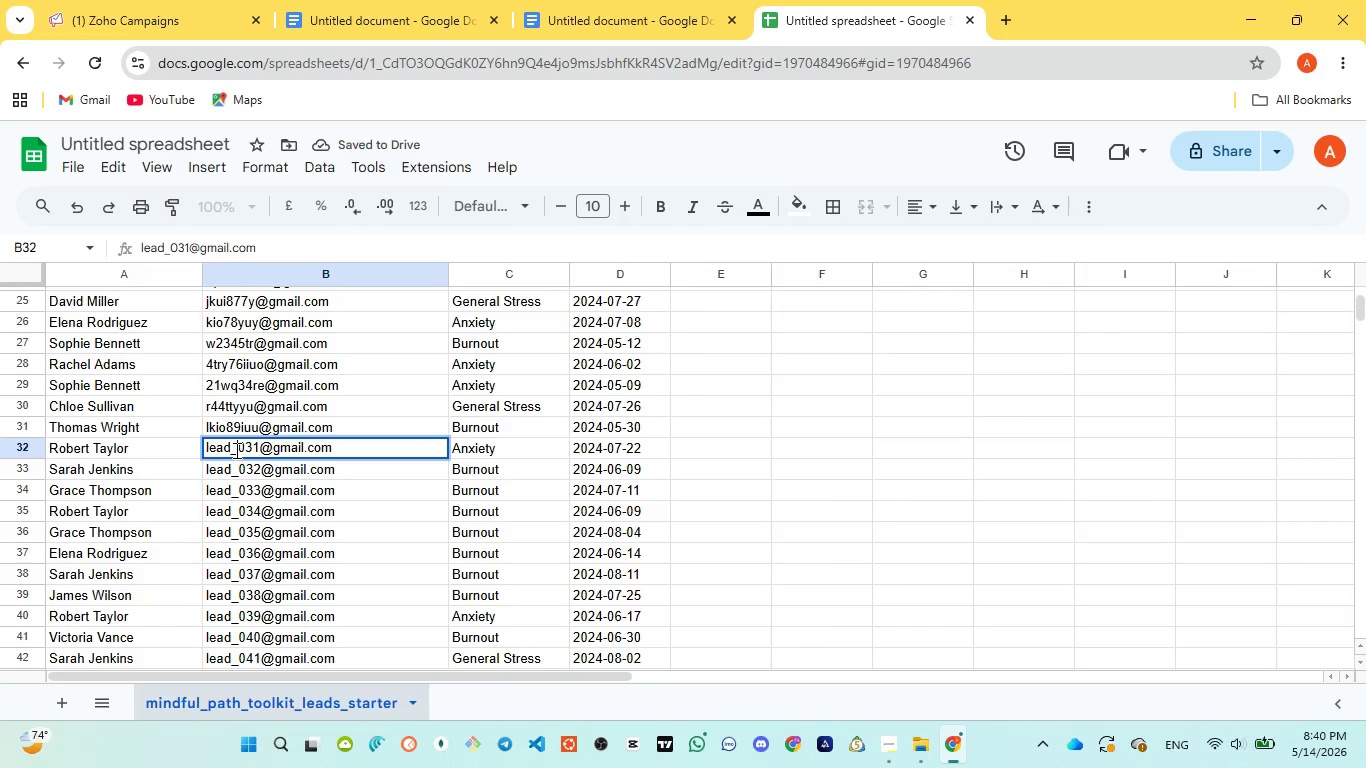 
double_click([235, 450])
 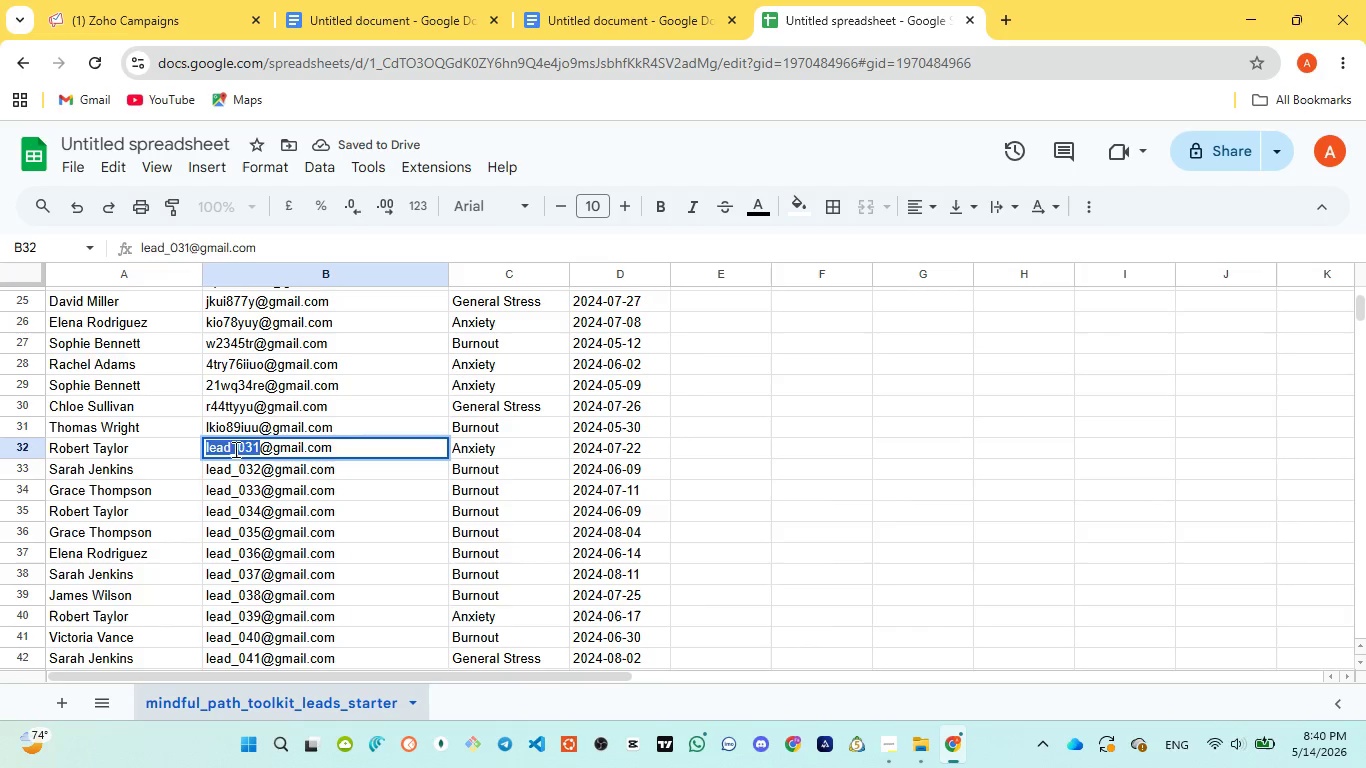 
type(09opiu87)
 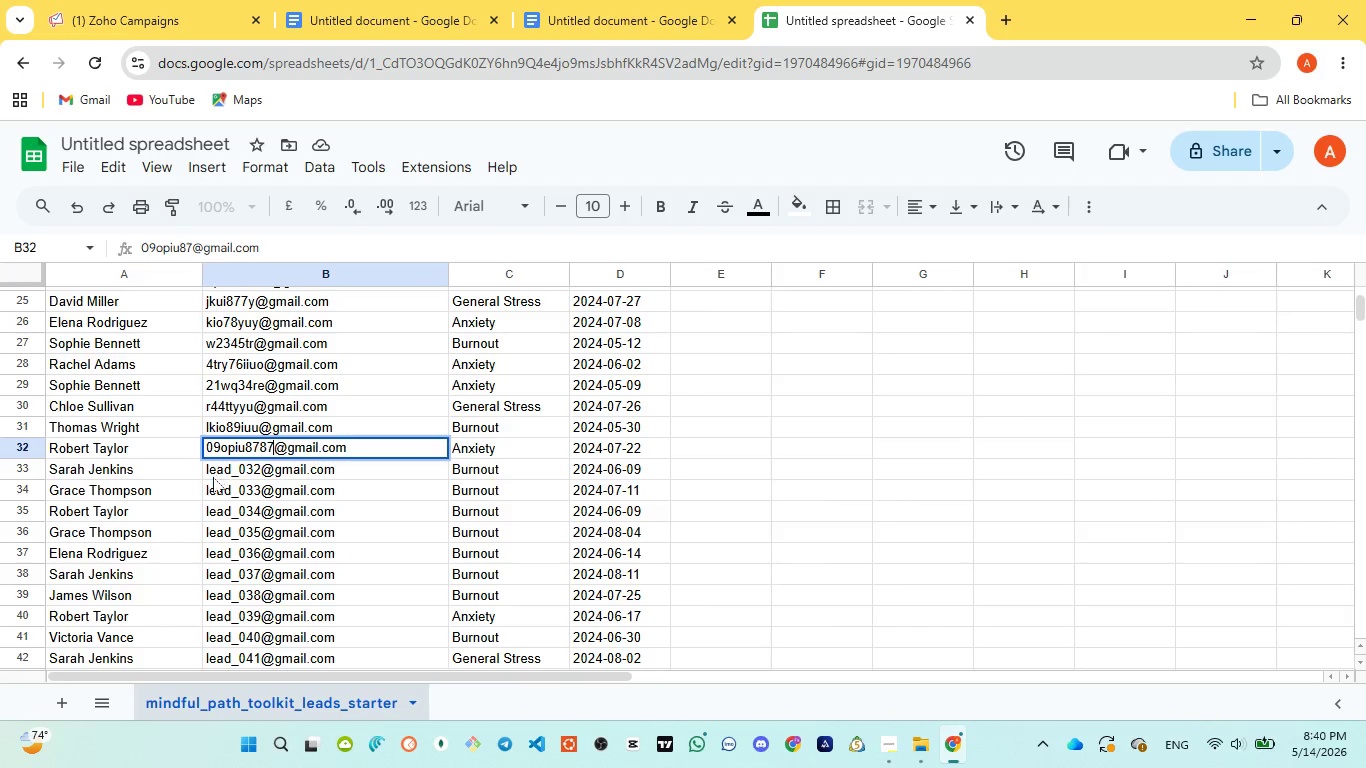 
type(87)
 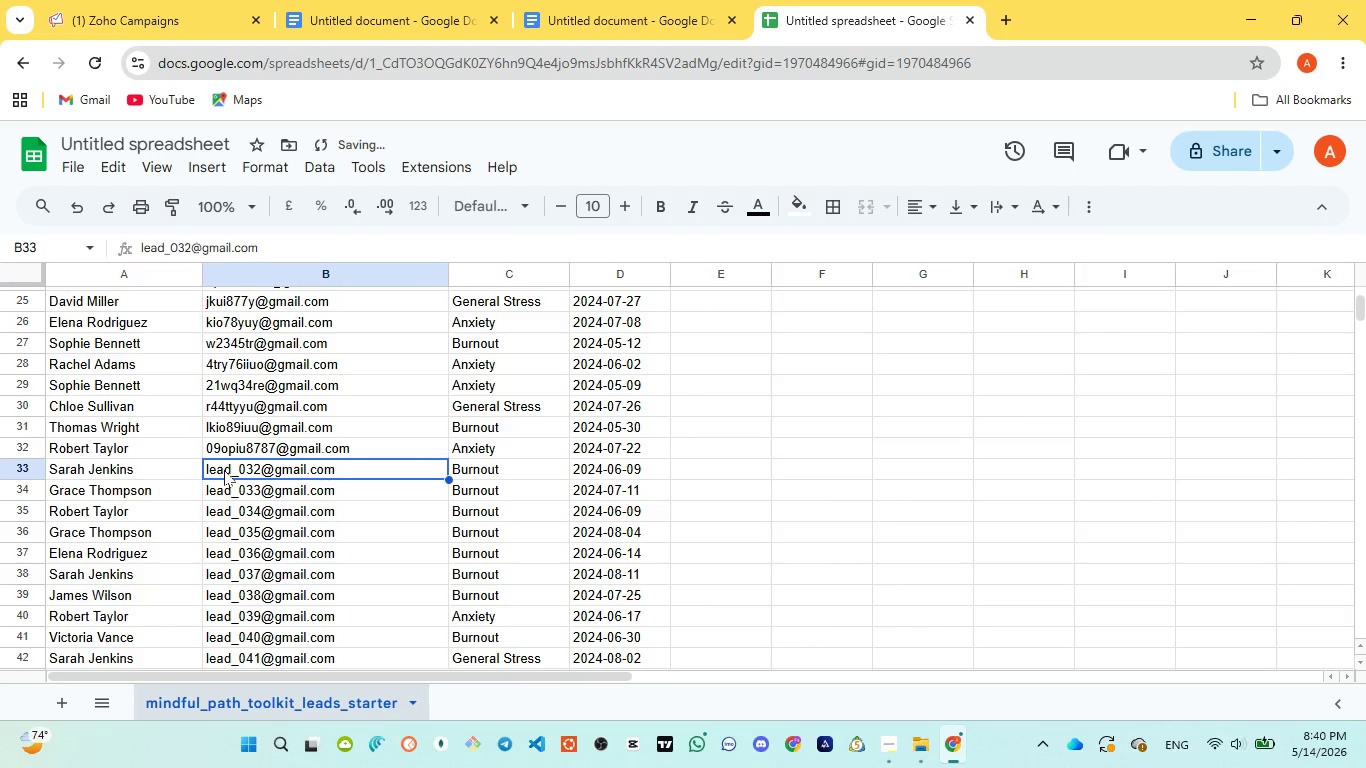 
double_click([224, 470])
 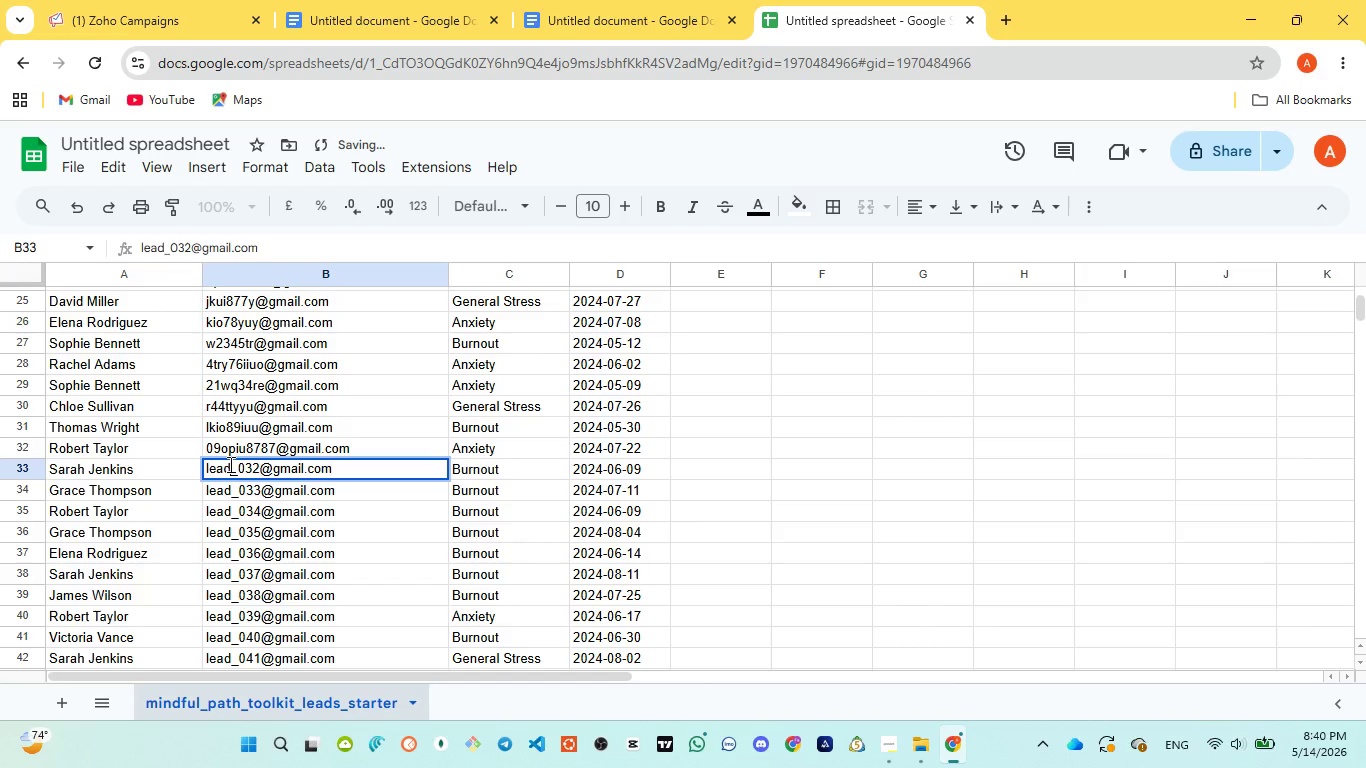 
triple_click([229, 464])
 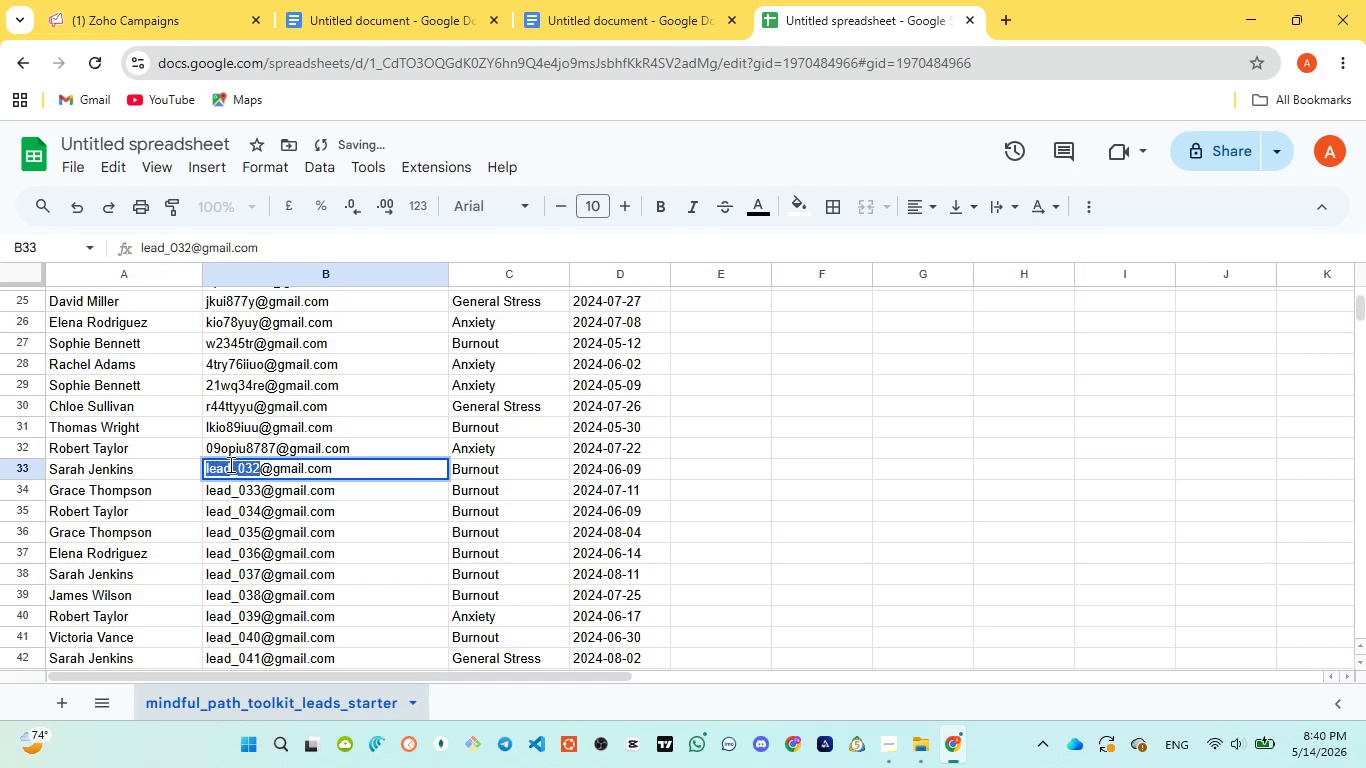 
triple_click([229, 464])
 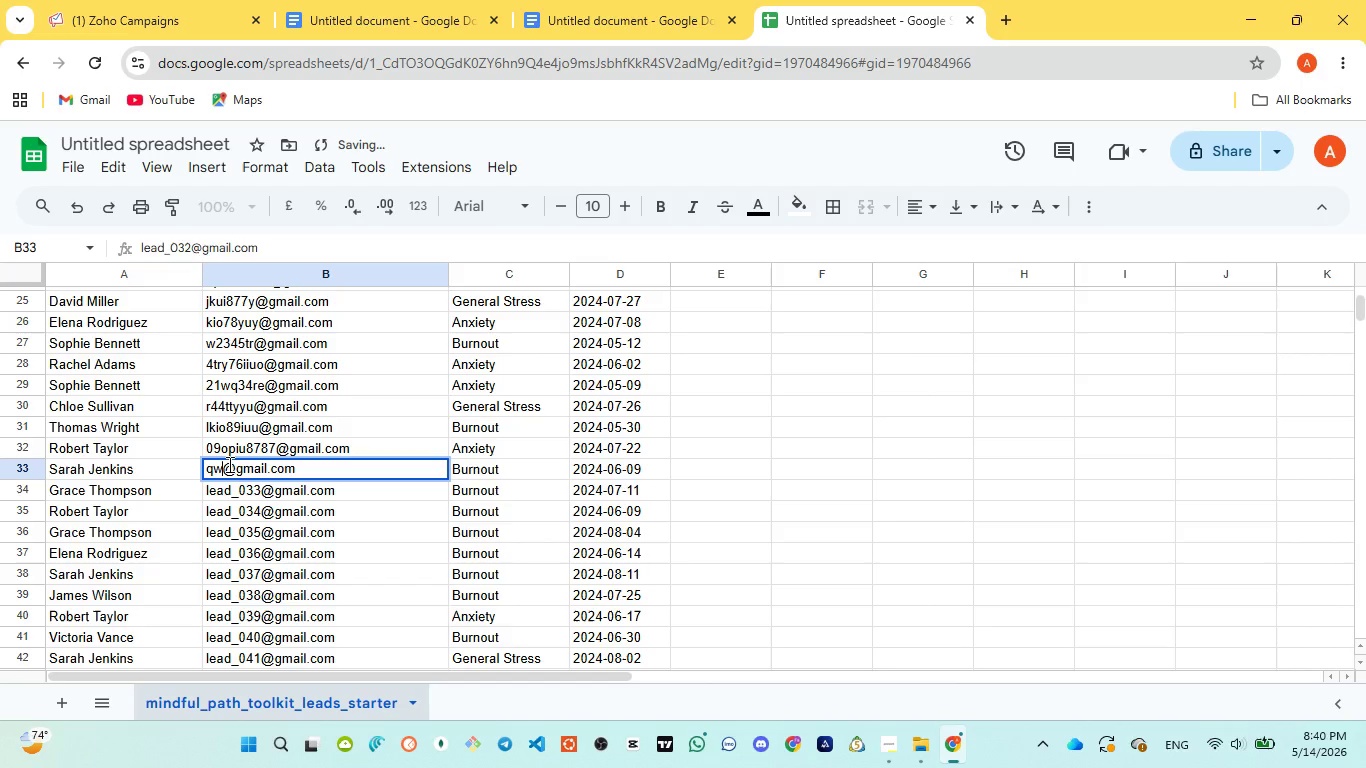 
type(wq234er)
 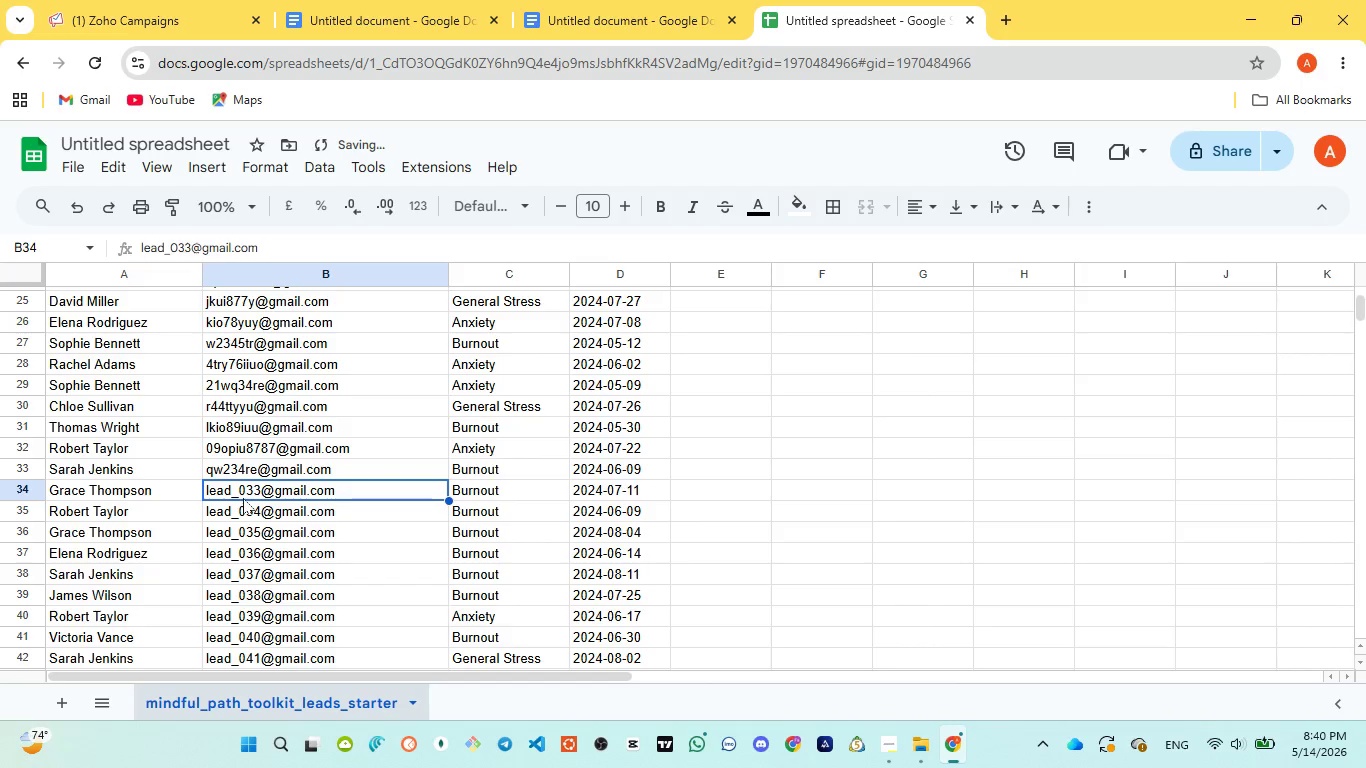 
triple_click([243, 497])
 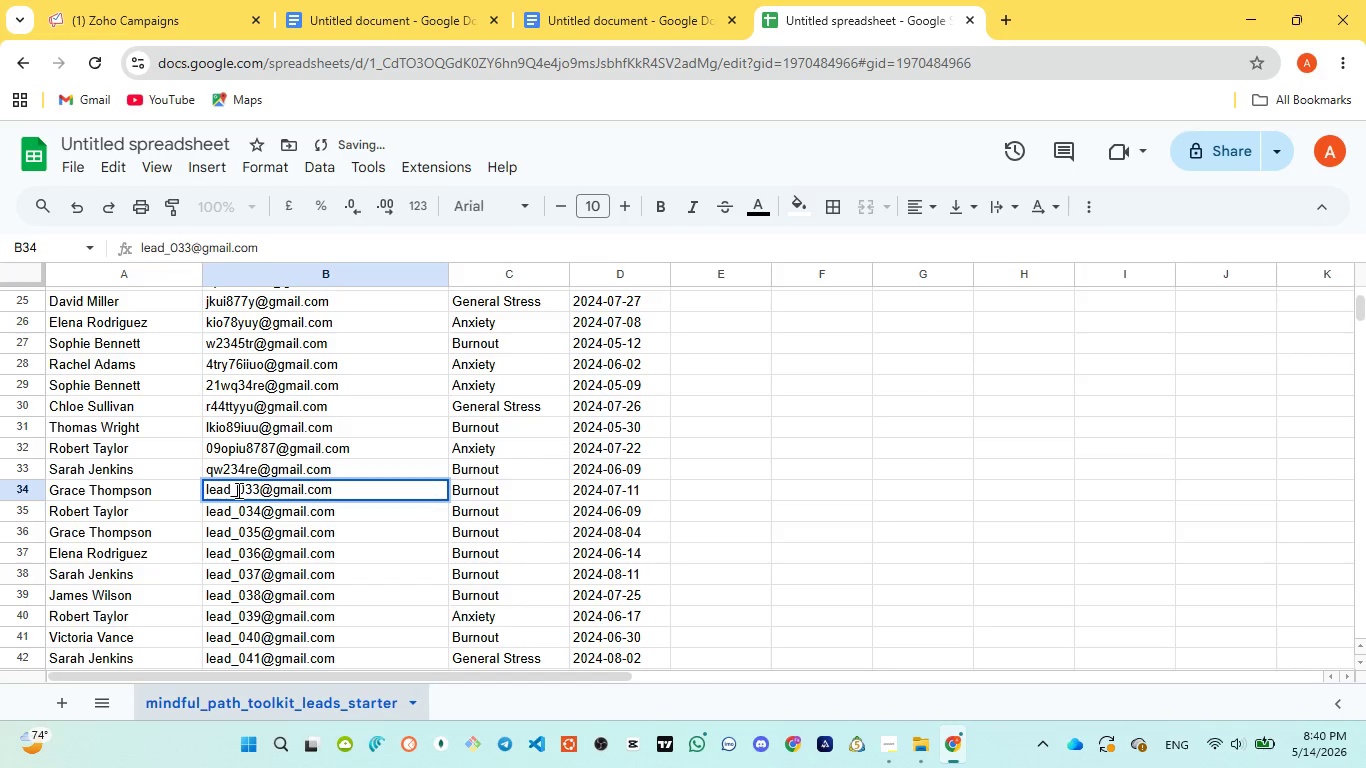 
double_click([237, 490])
 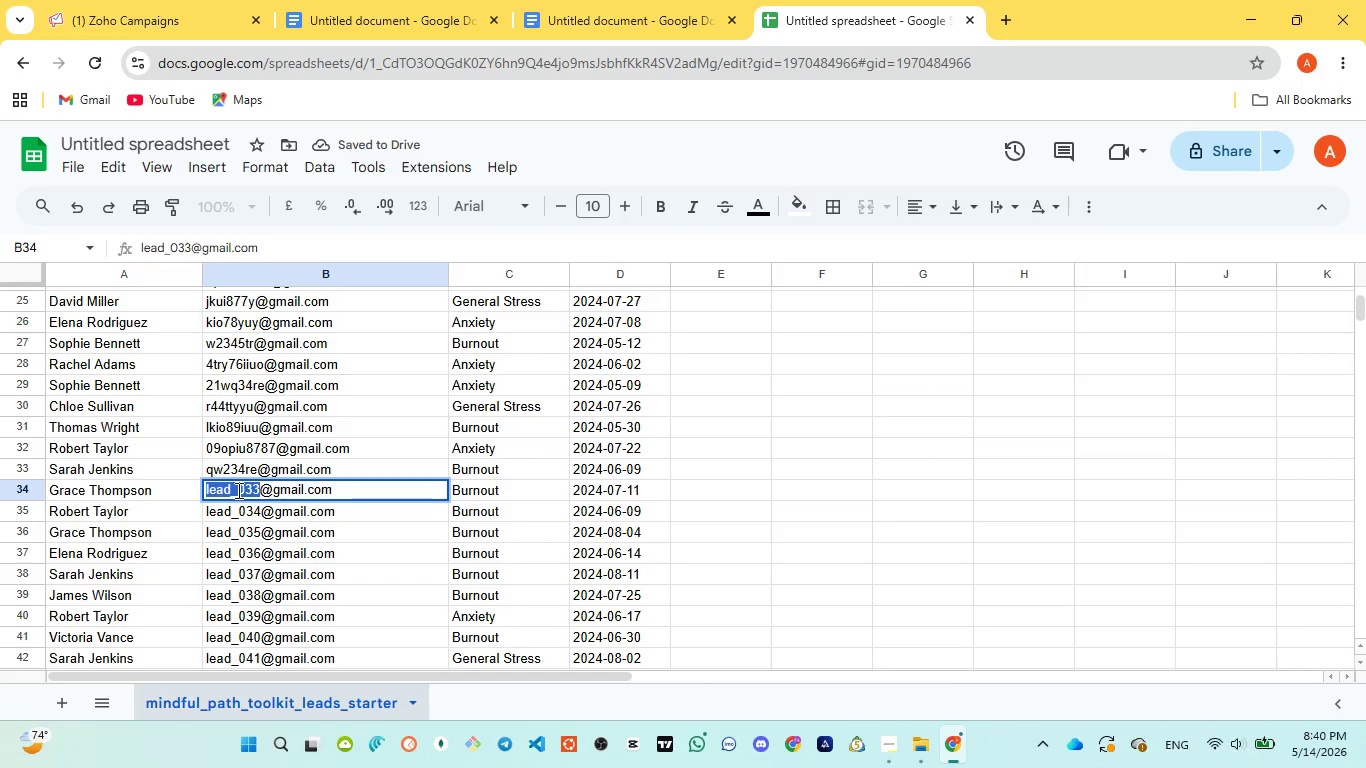 
type(bvfgrt567y)
 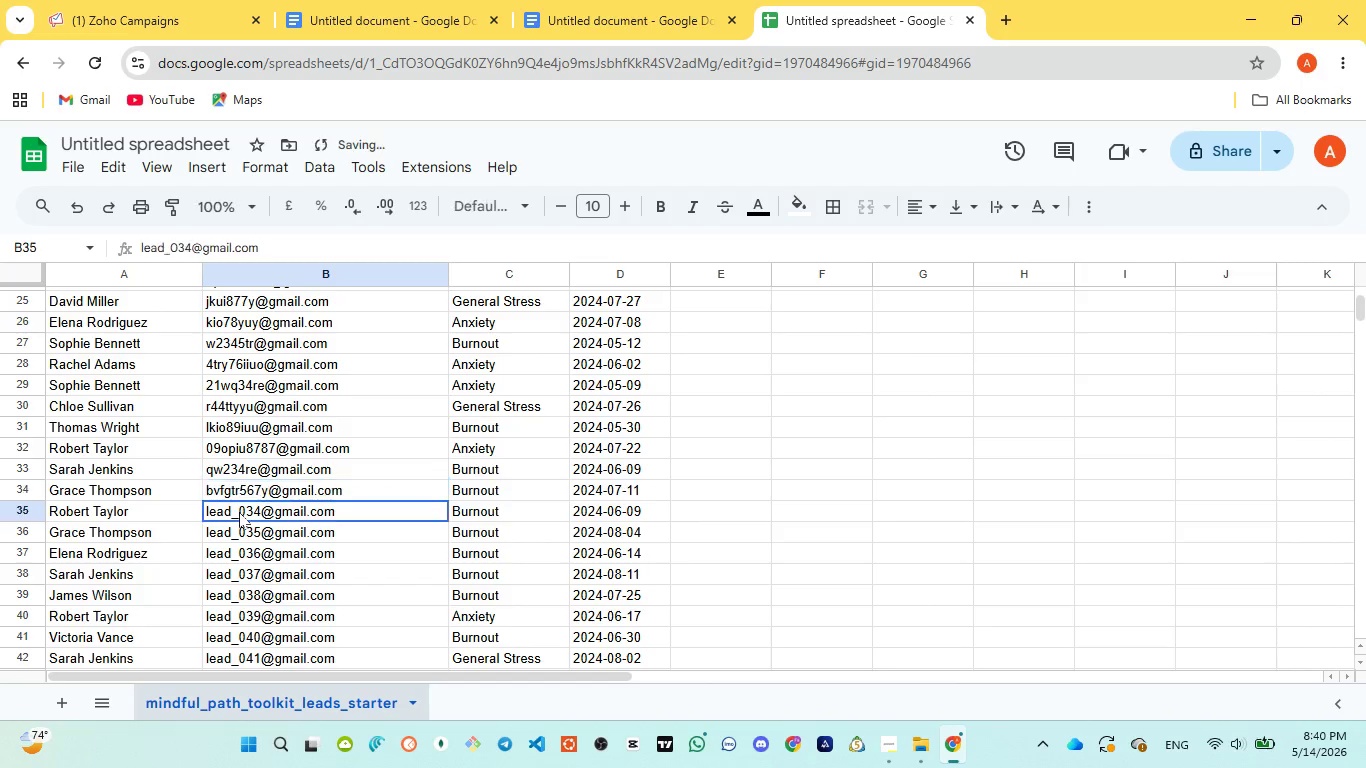 
double_click([239, 512])
 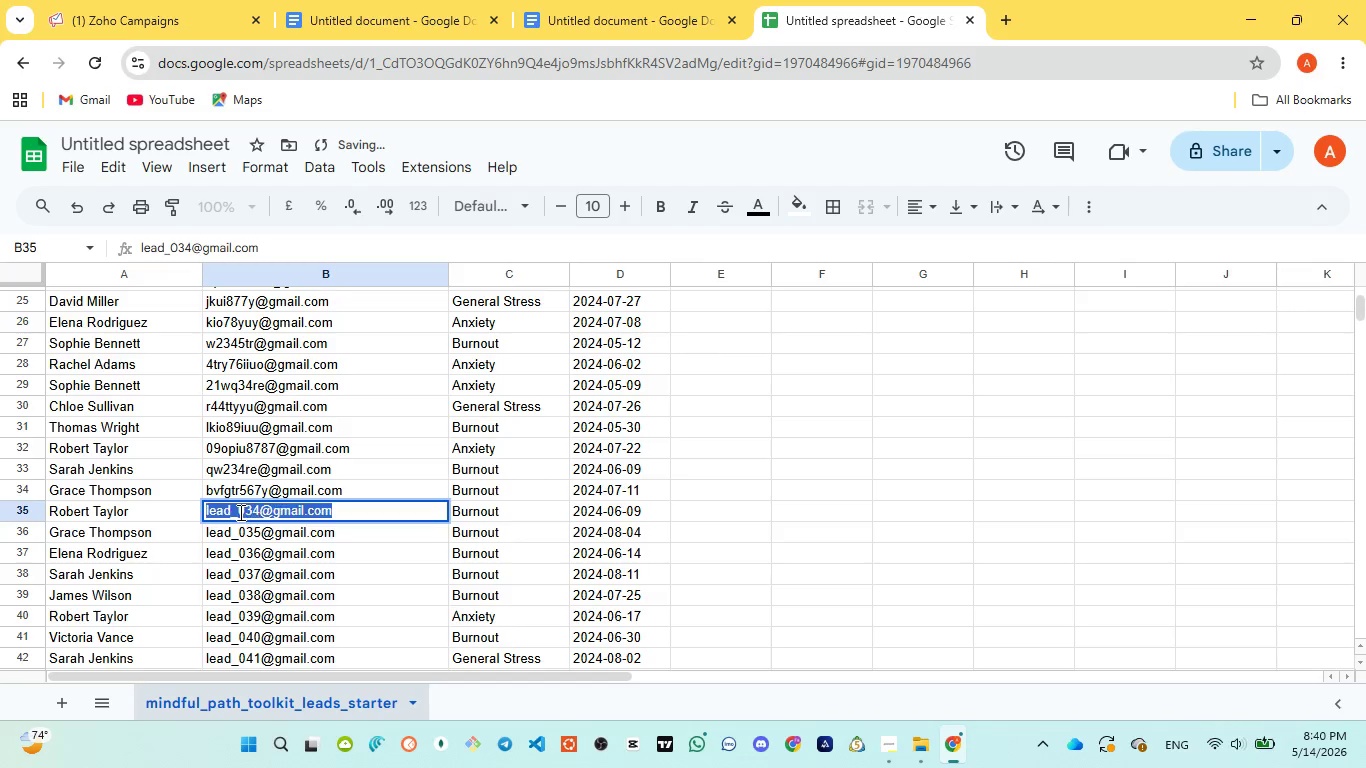 
triple_click([239, 512])
 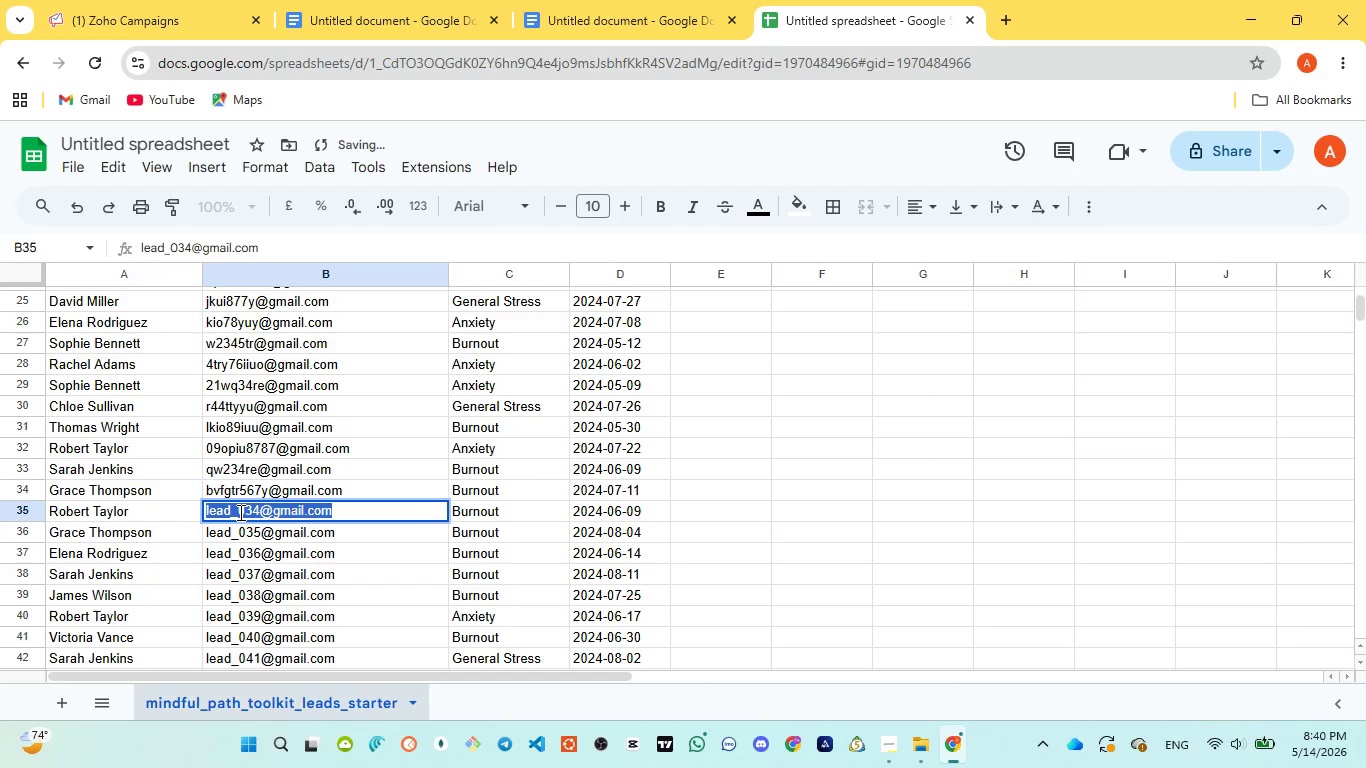 
triple_click([239, 512])
 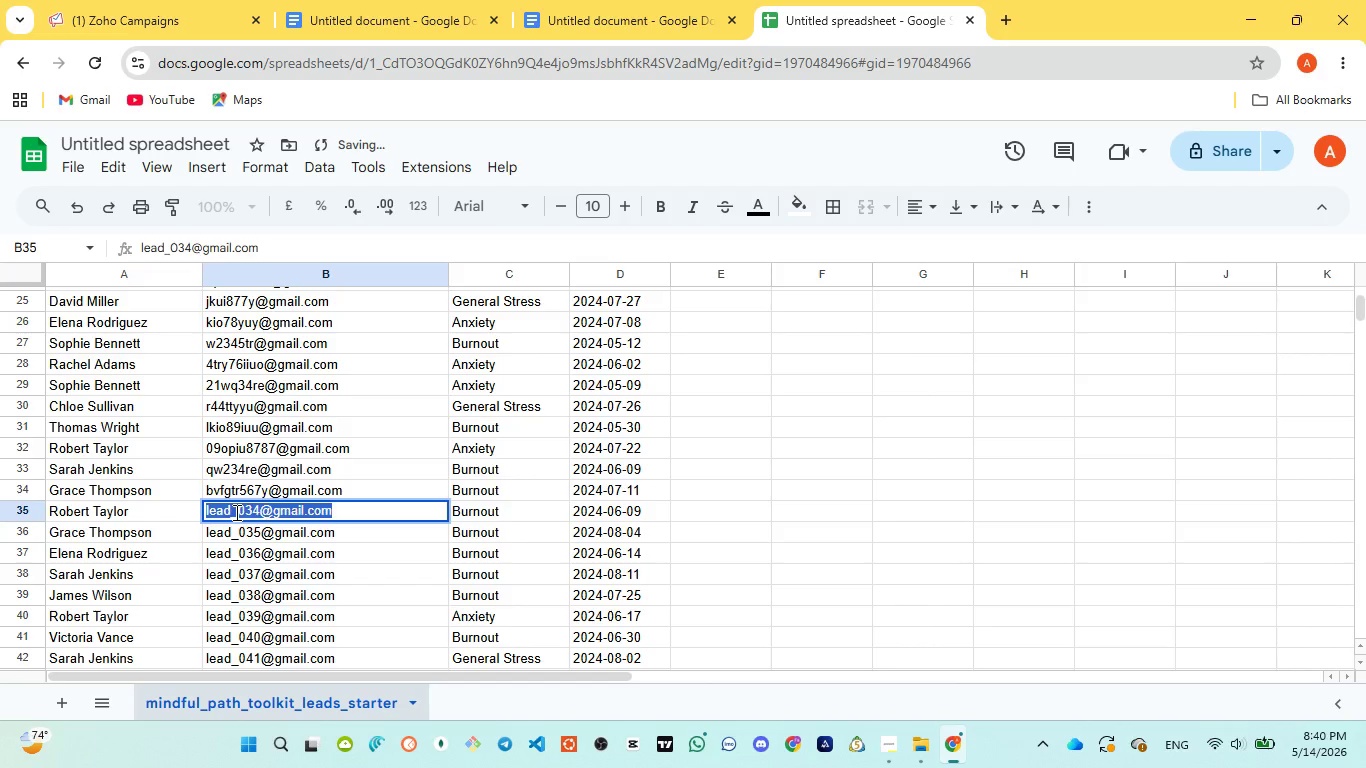 
double_click([235, 512])
 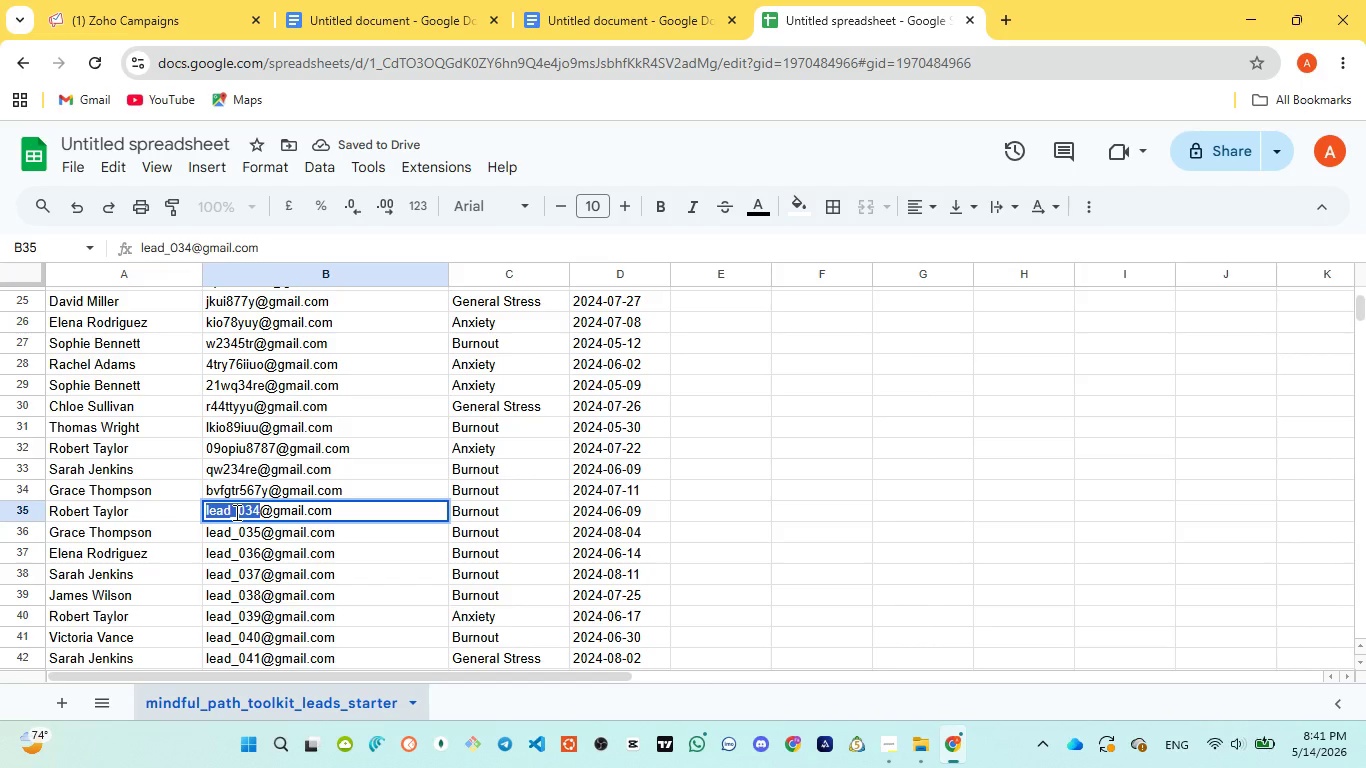 
type(w23sadre4)
 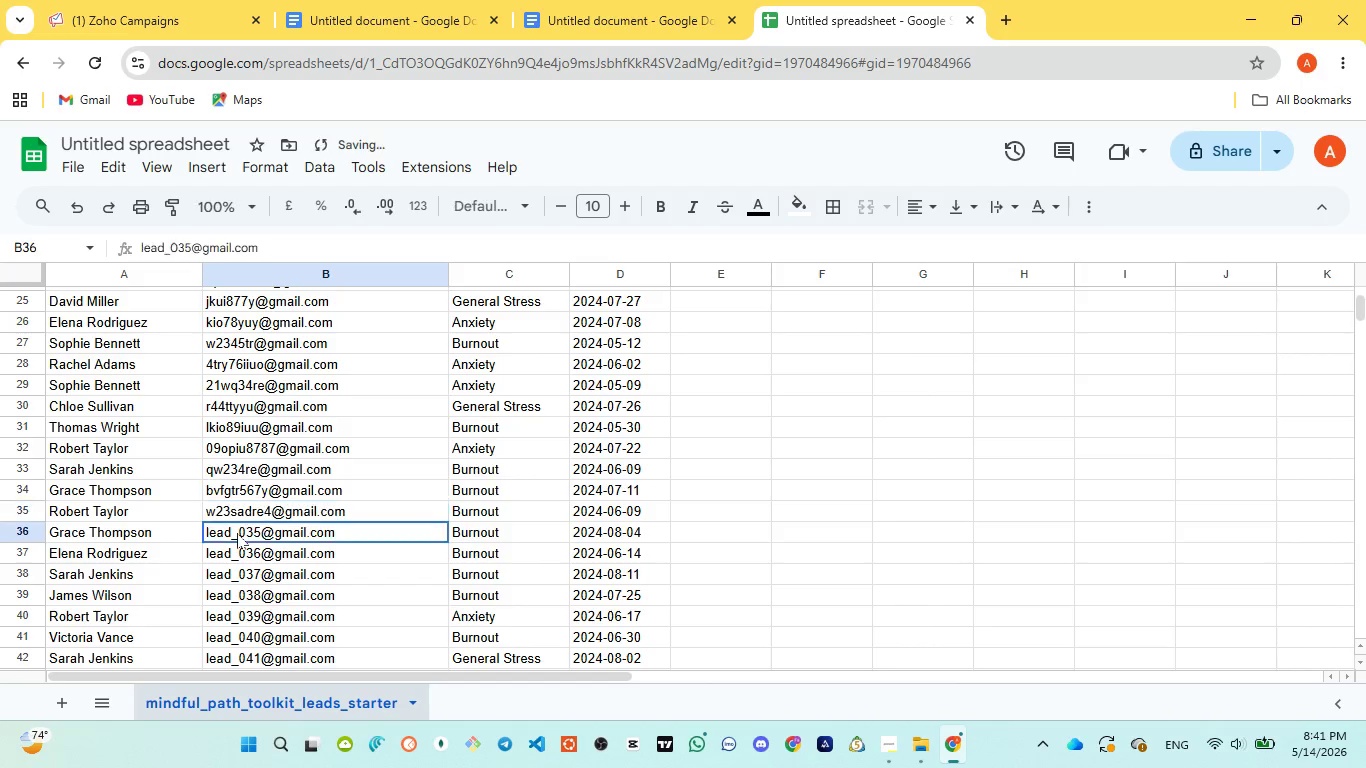 
double_click([237, 533])
 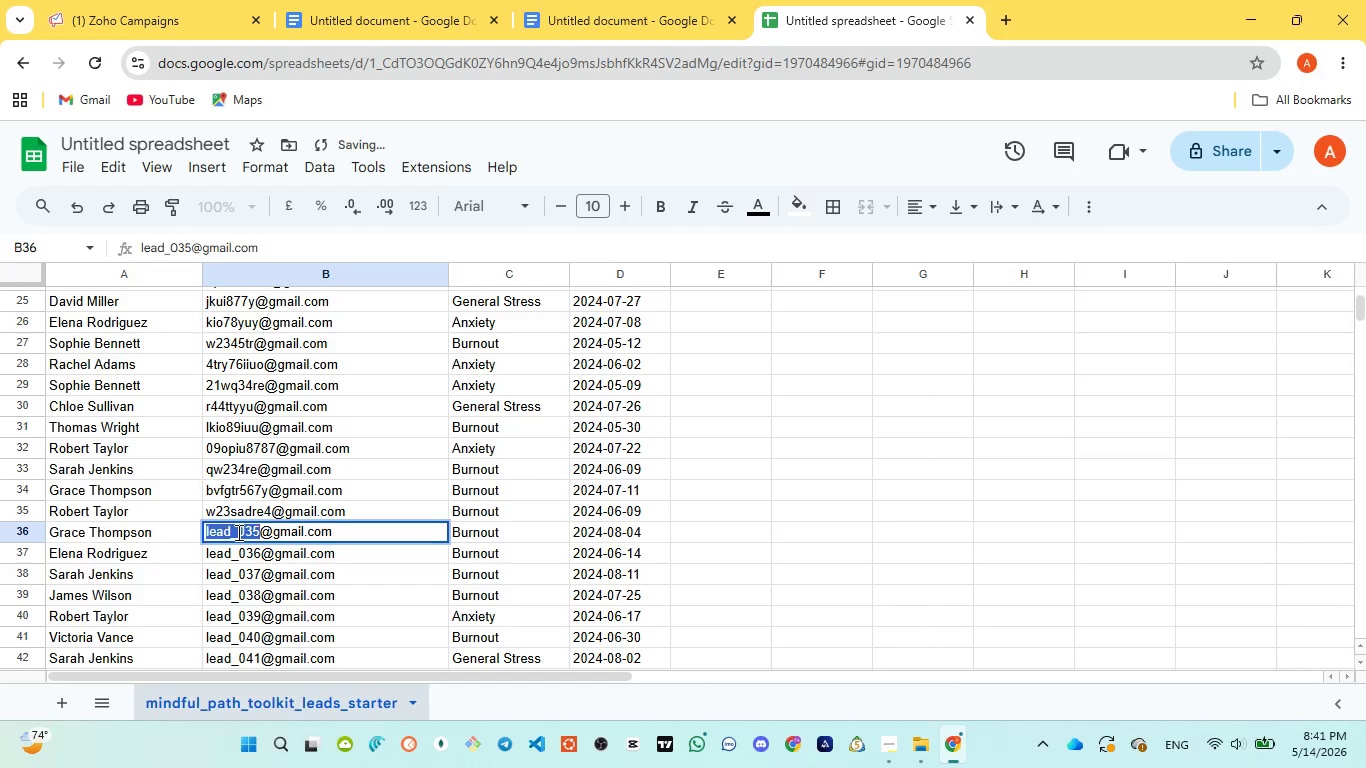 
double_click([237, 532])
 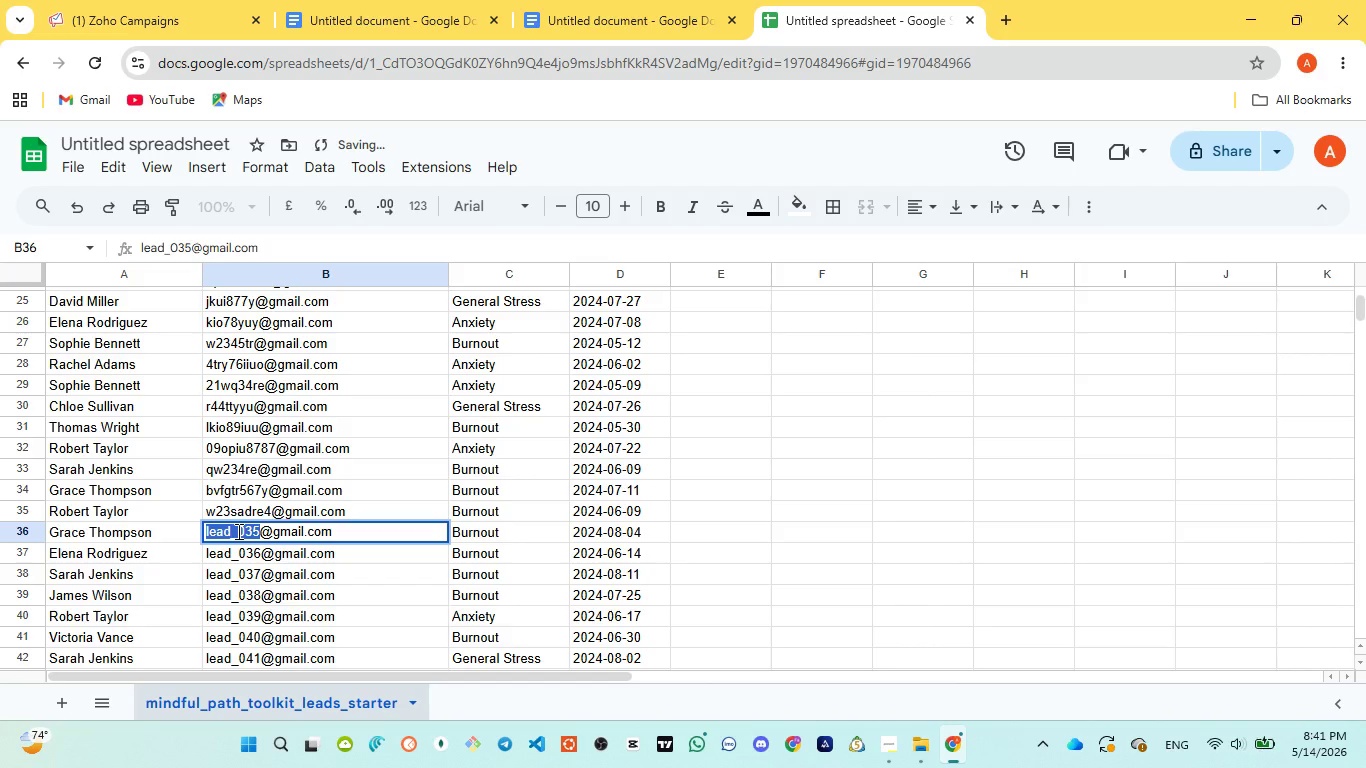 
type(12wqse45y)
 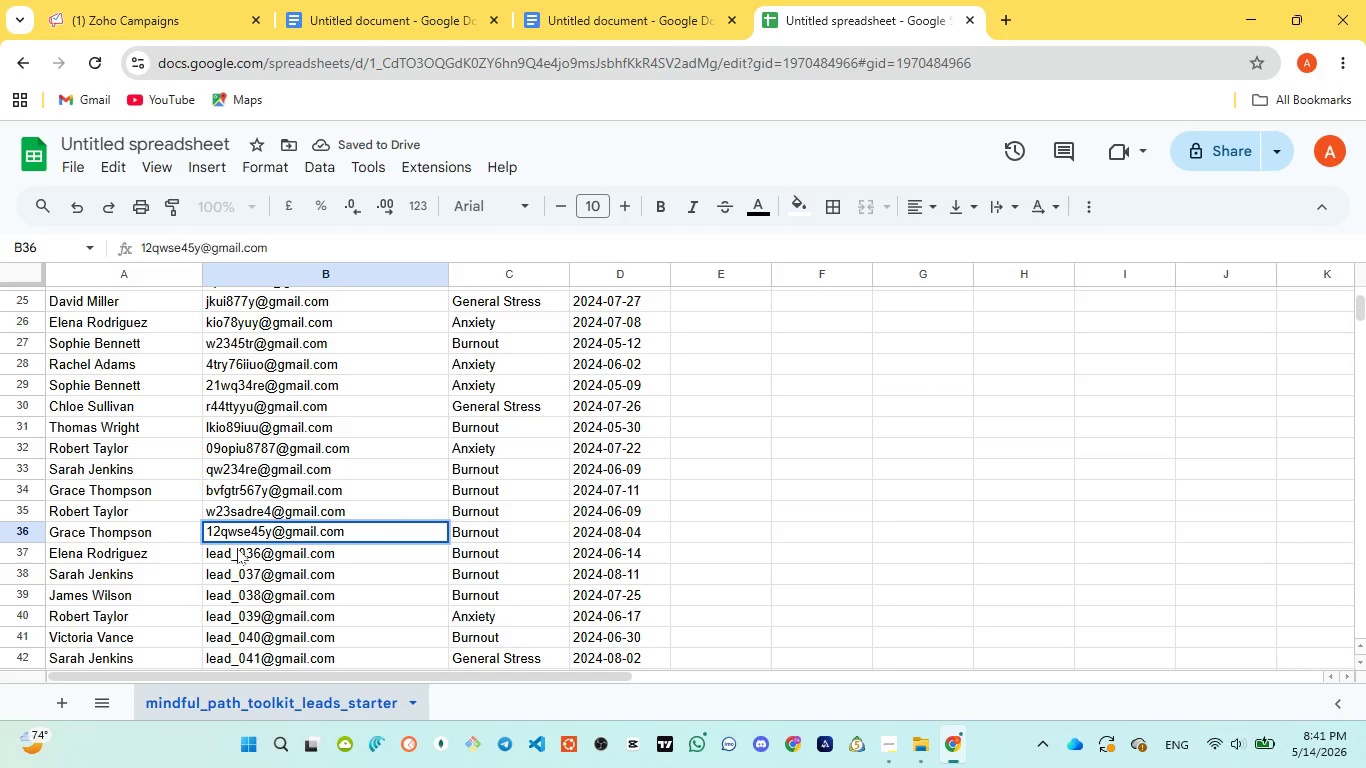 
left_click([237, 548])
 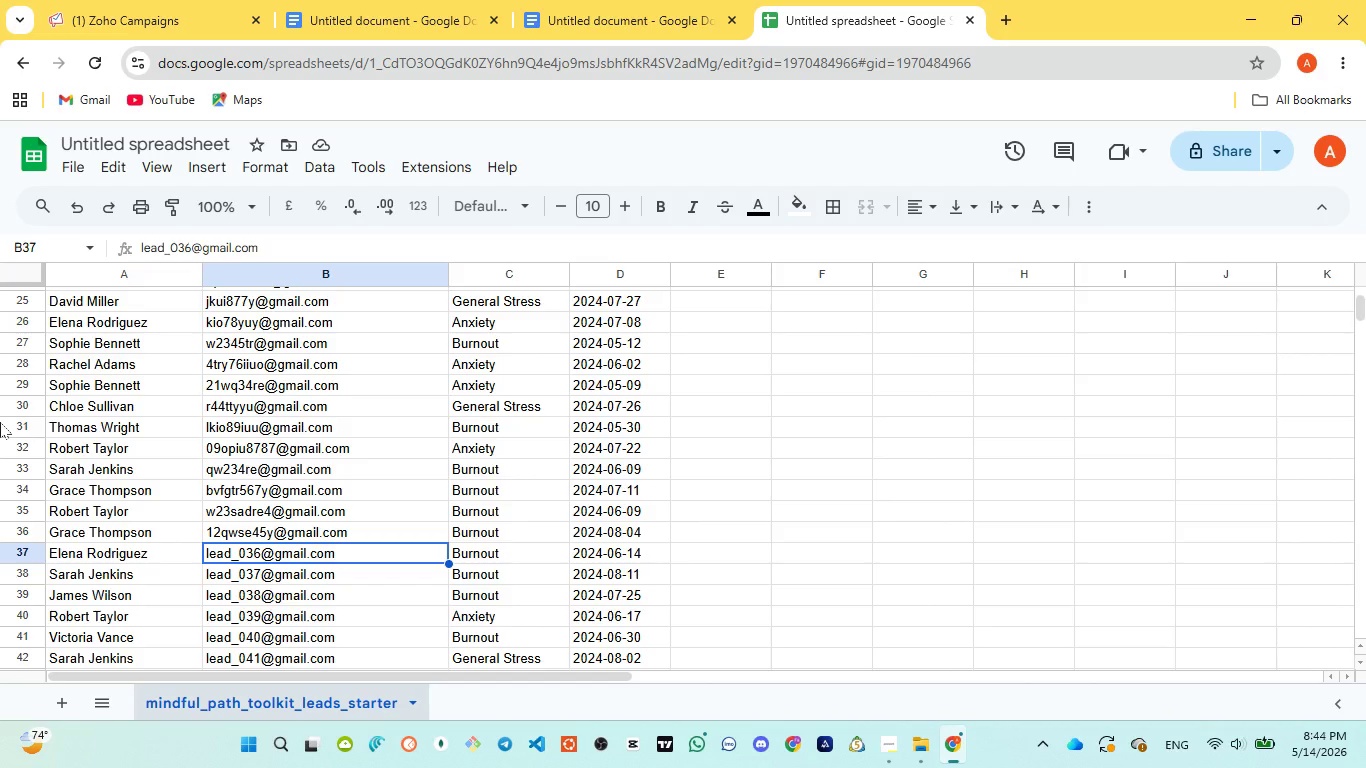 
wait(188.64)
 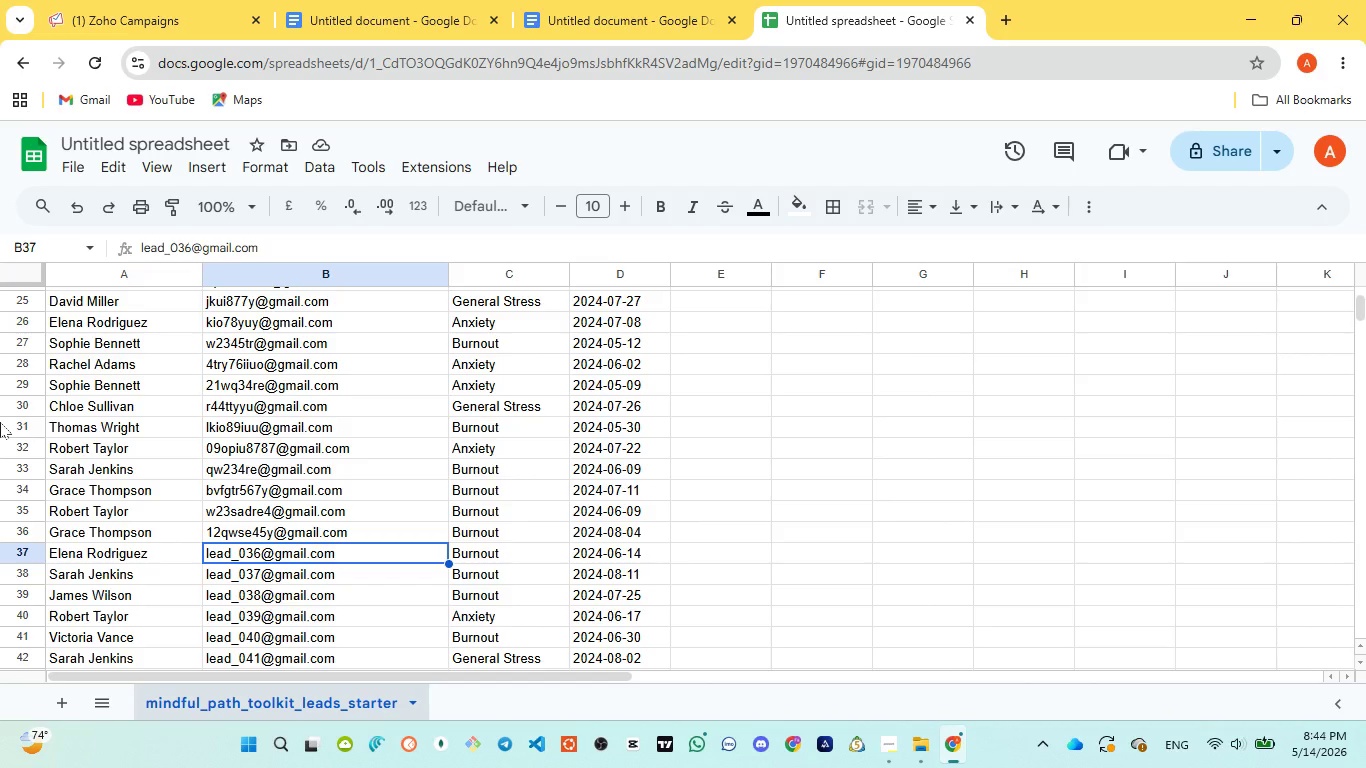 
double_click([233, 551])
 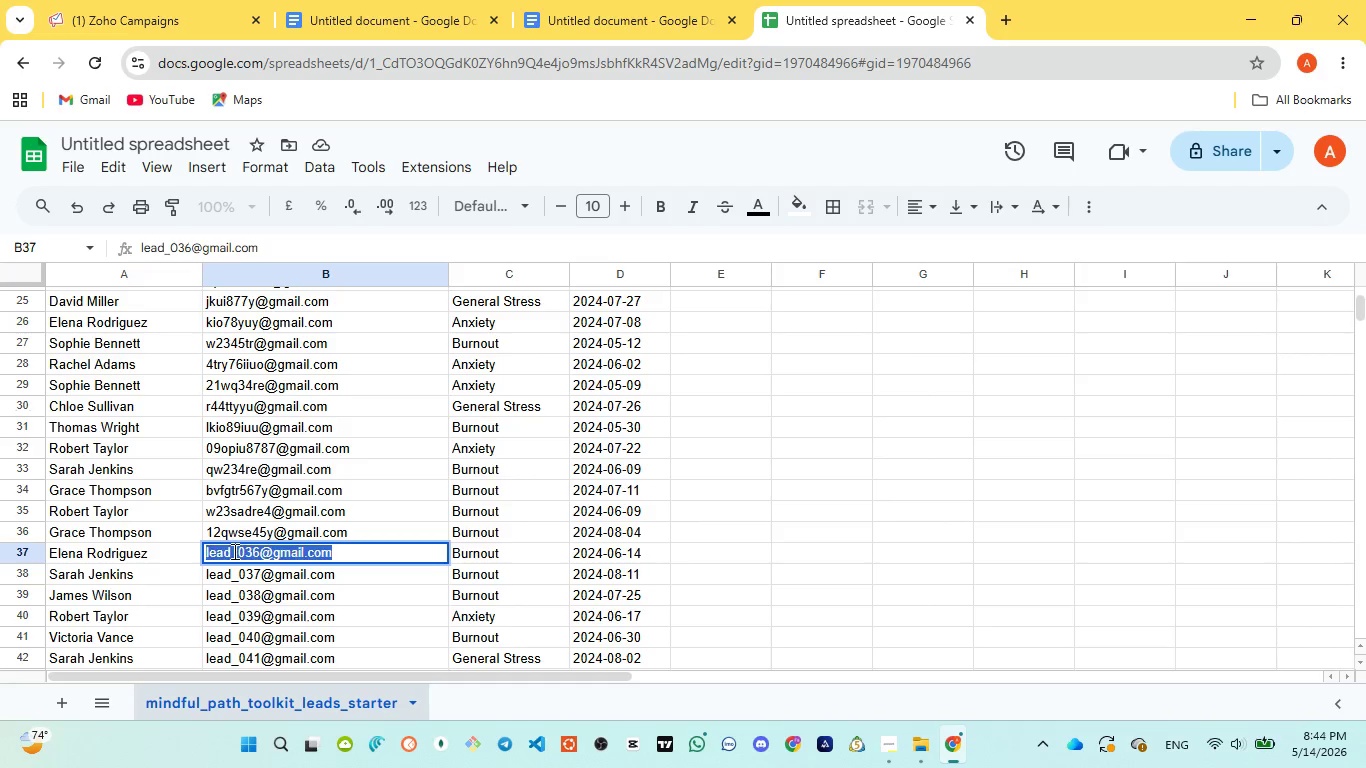 
triple_click([233, 551])
 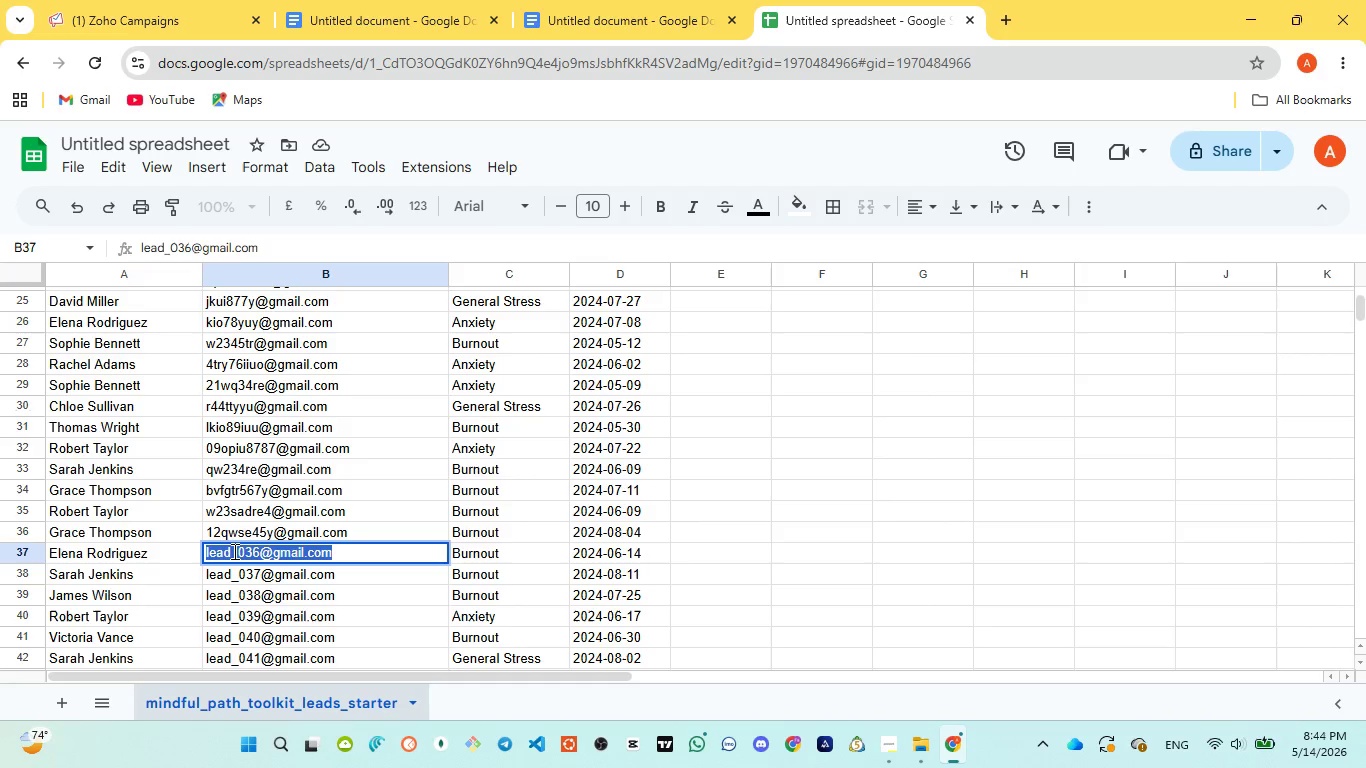 
triple_click([233, 551])
 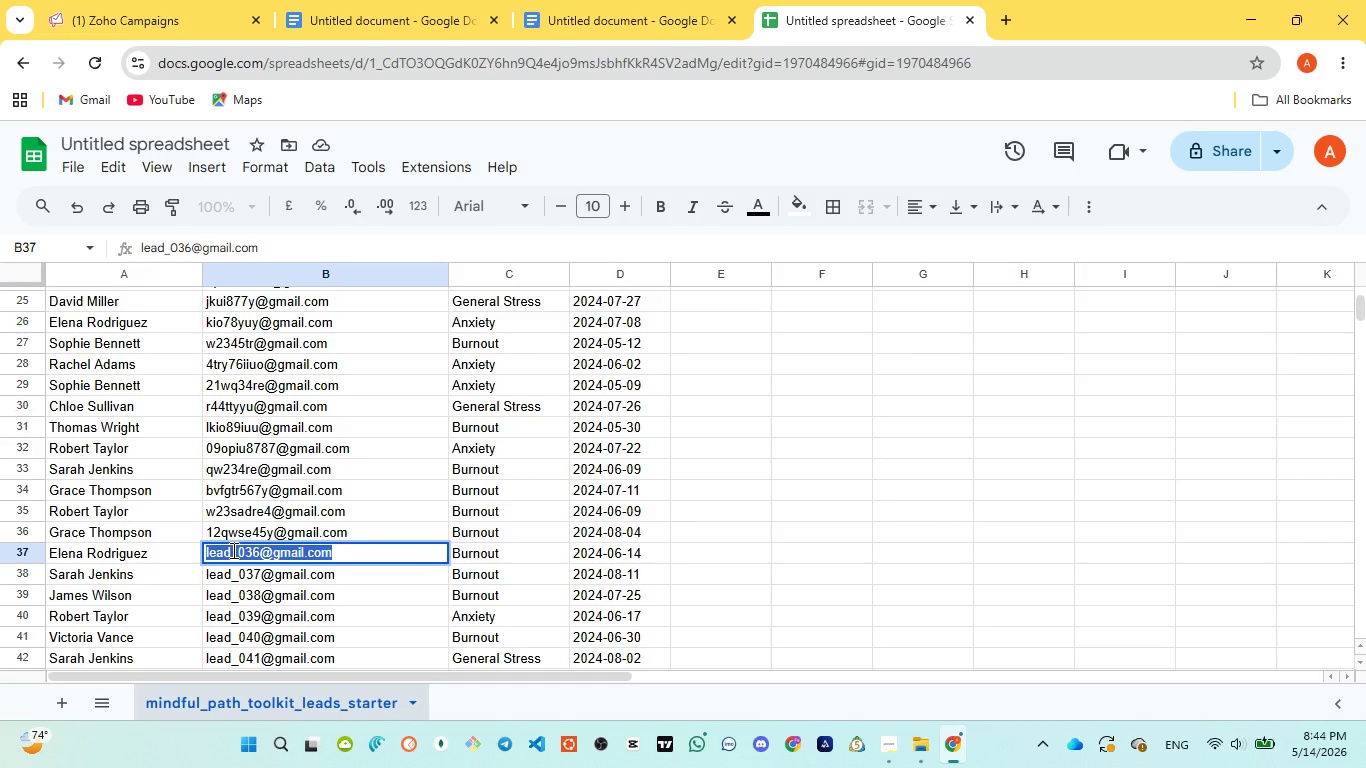 
double_click([232, 549])
 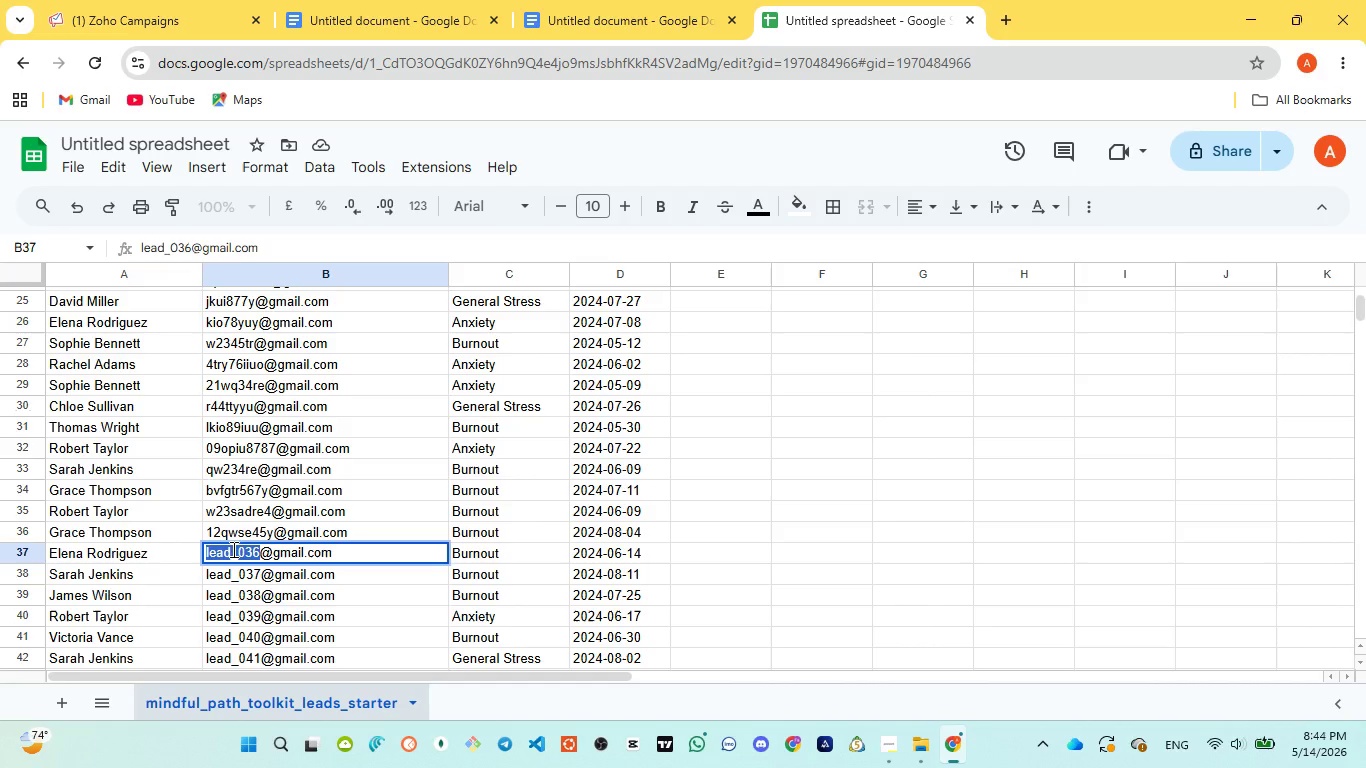 
wait(11.88)
 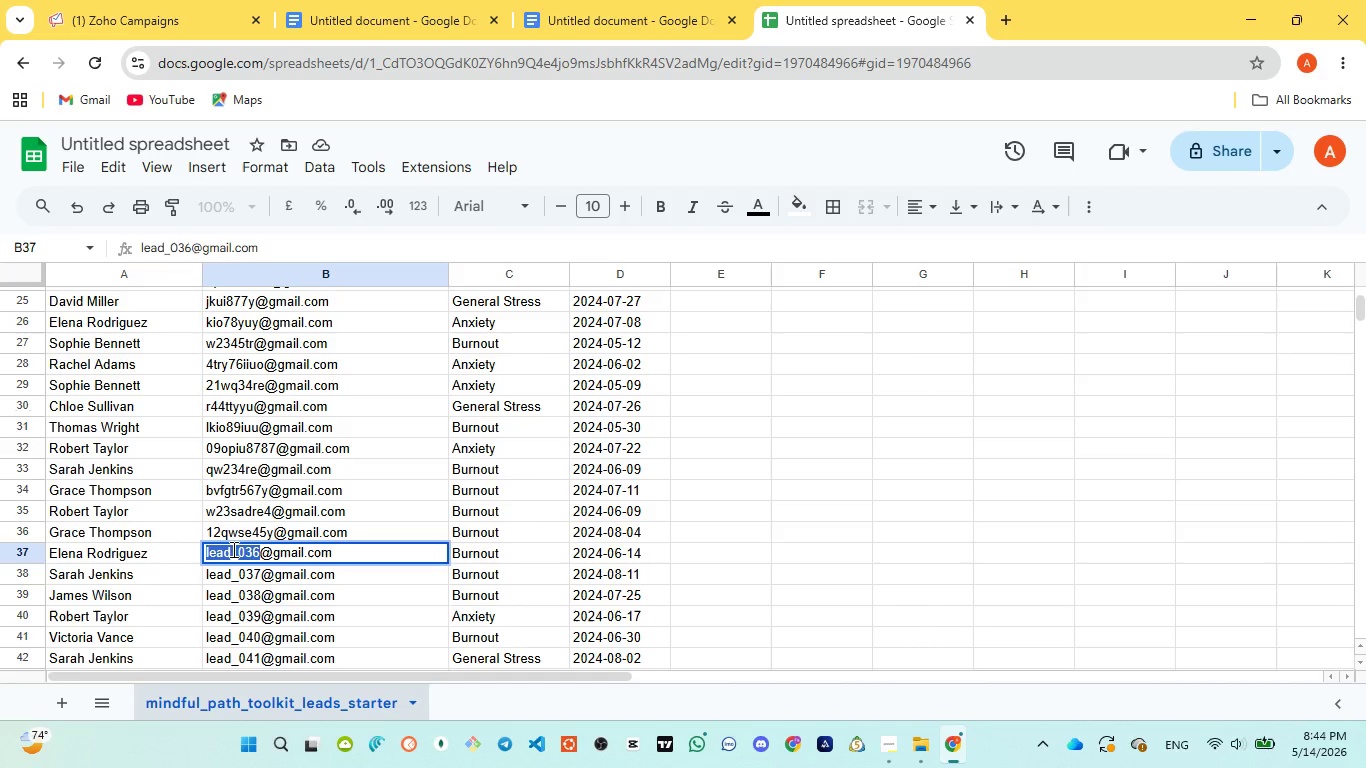 
type(vbioiiu7uyy)
 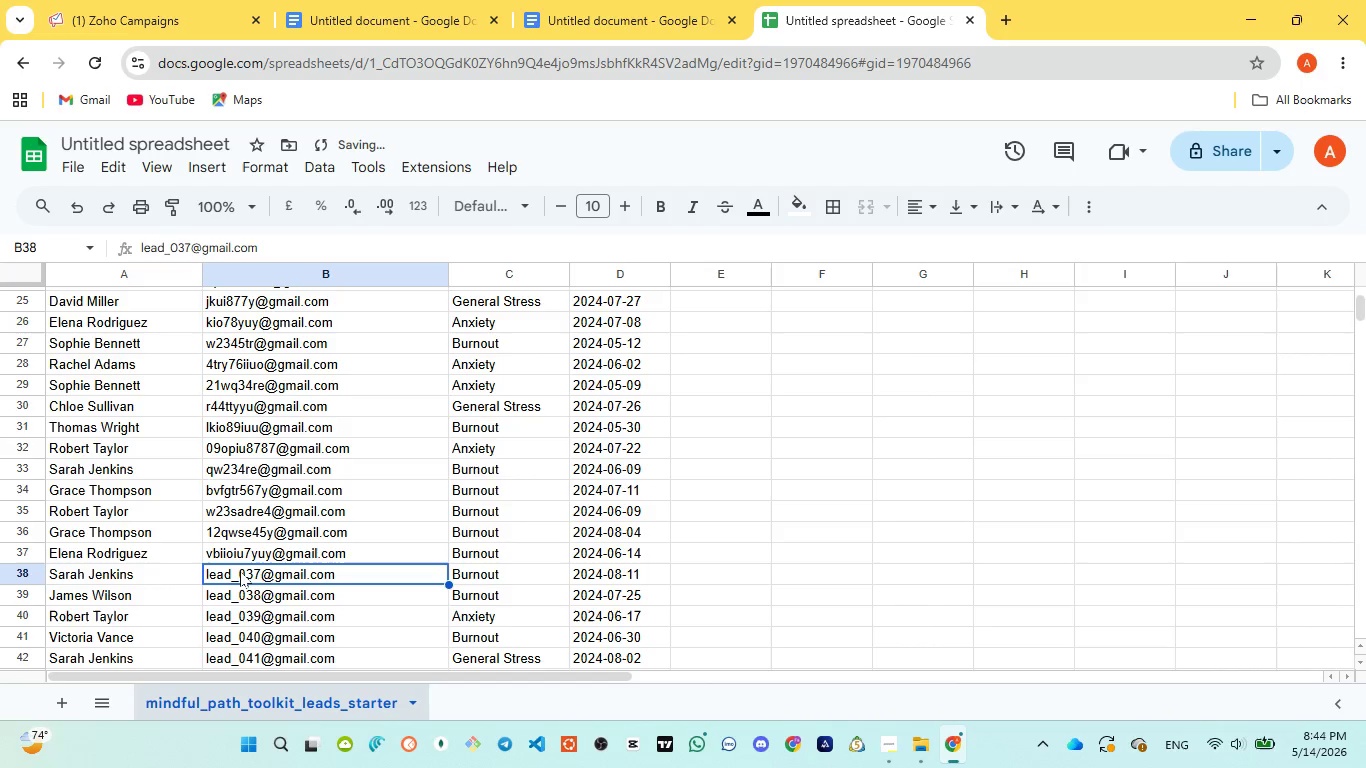 
double_click([240, 571])
 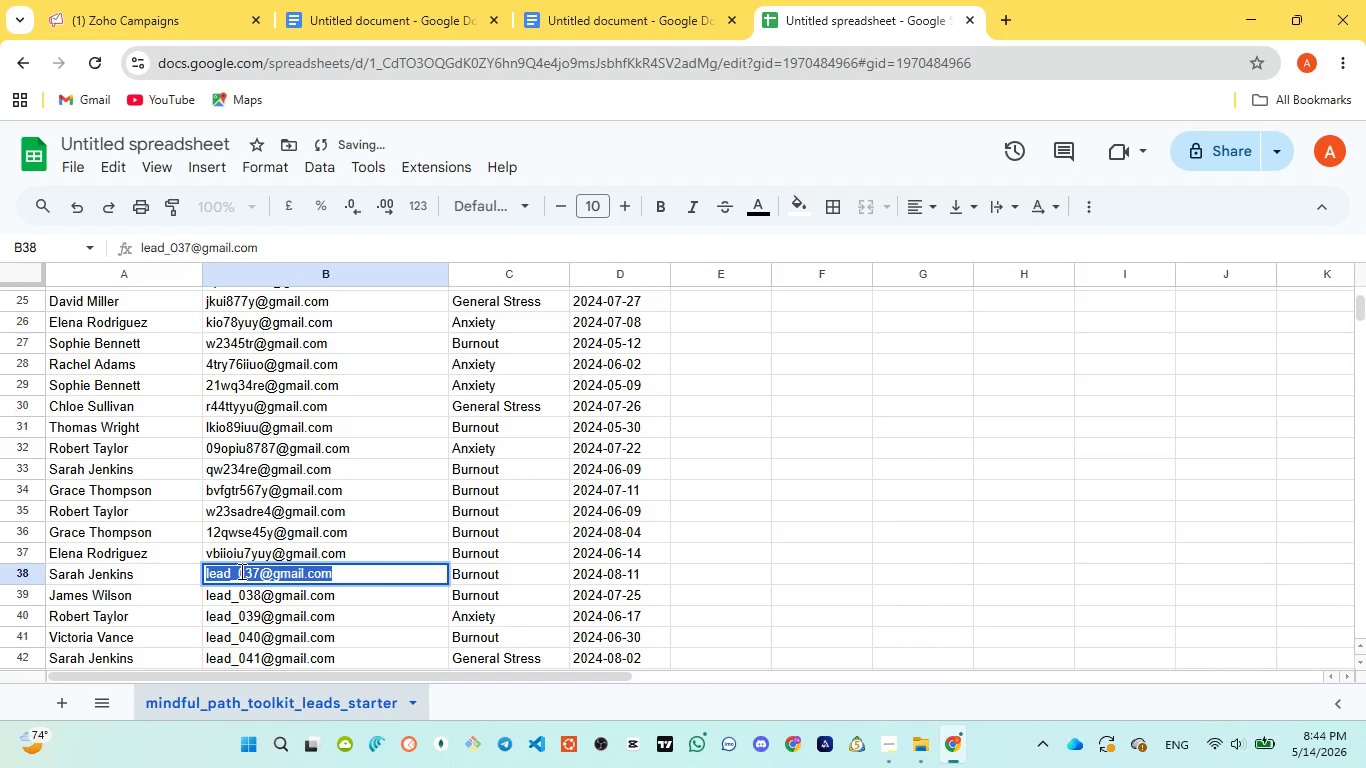 
triple_click([240, 571])
 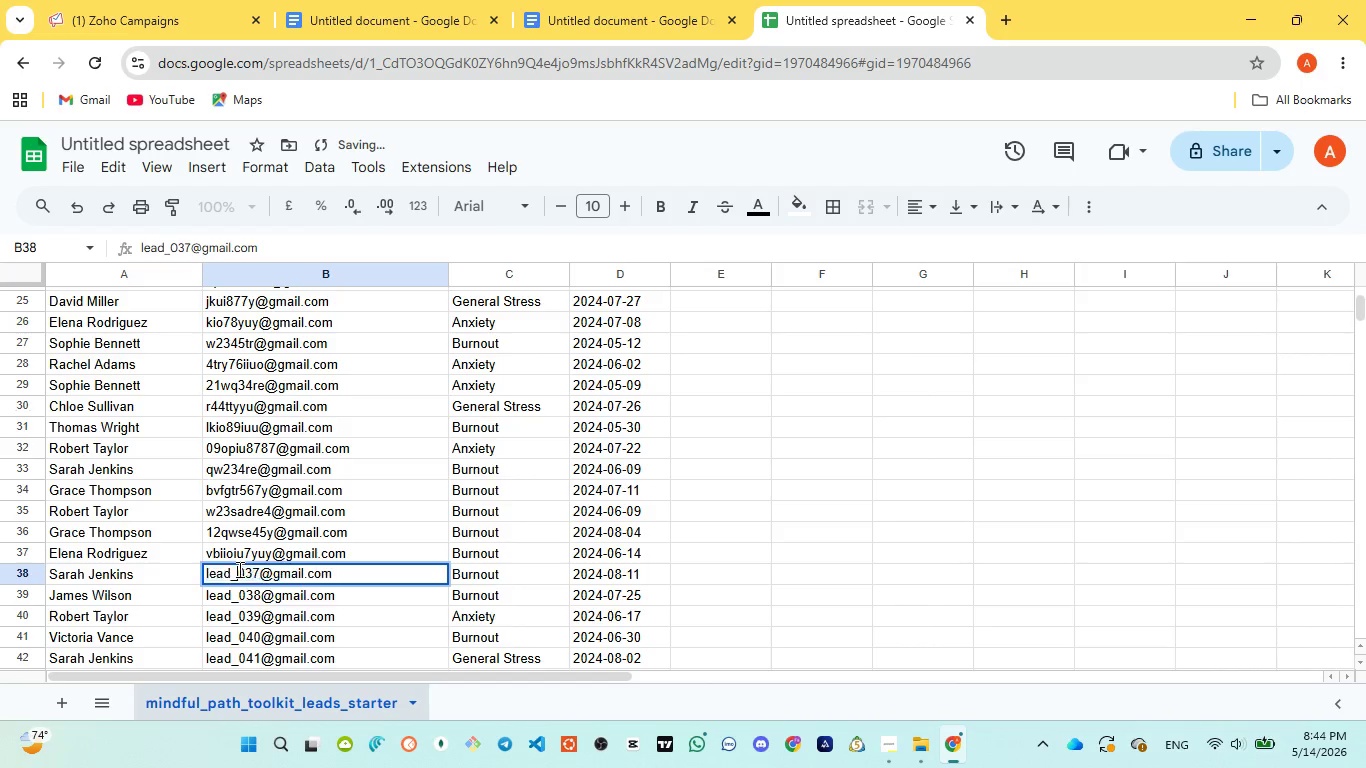 
double_click([238, 569])
 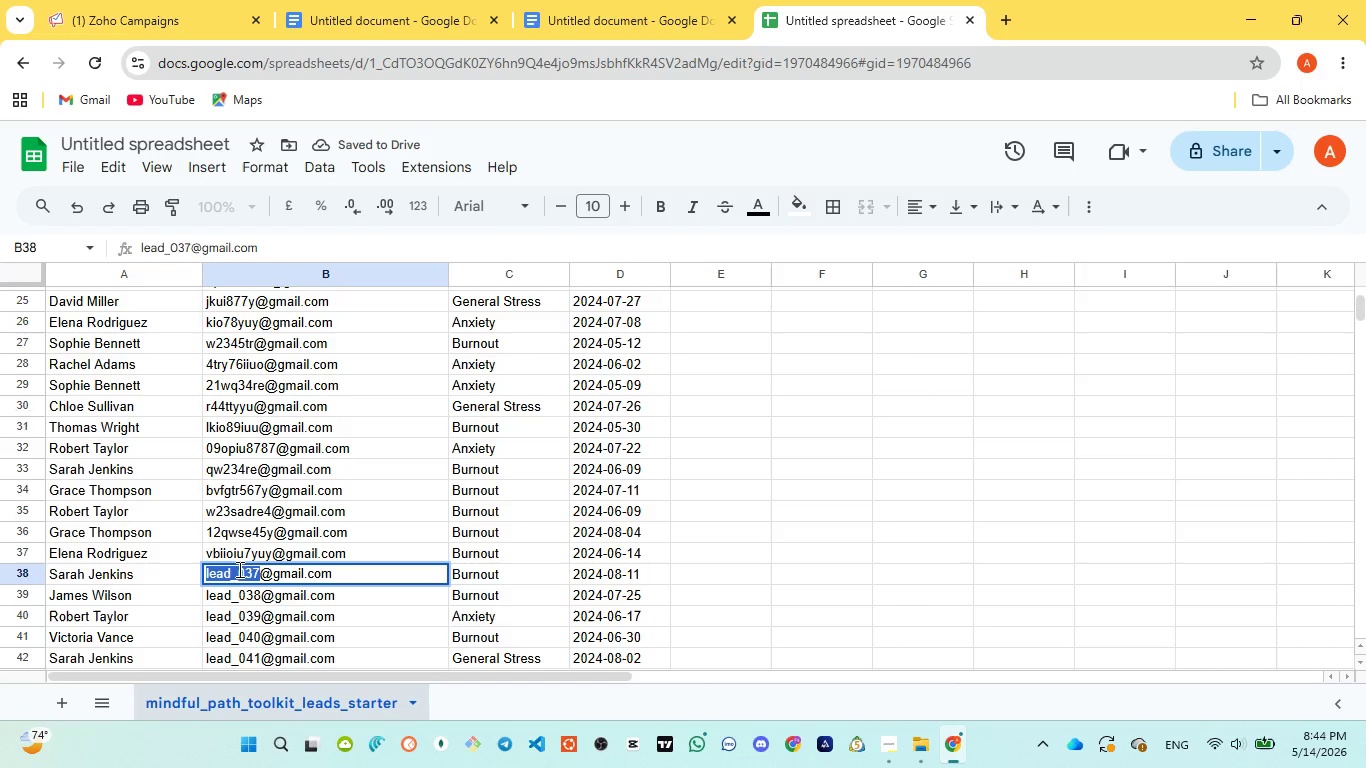 
type(234e546tg)
 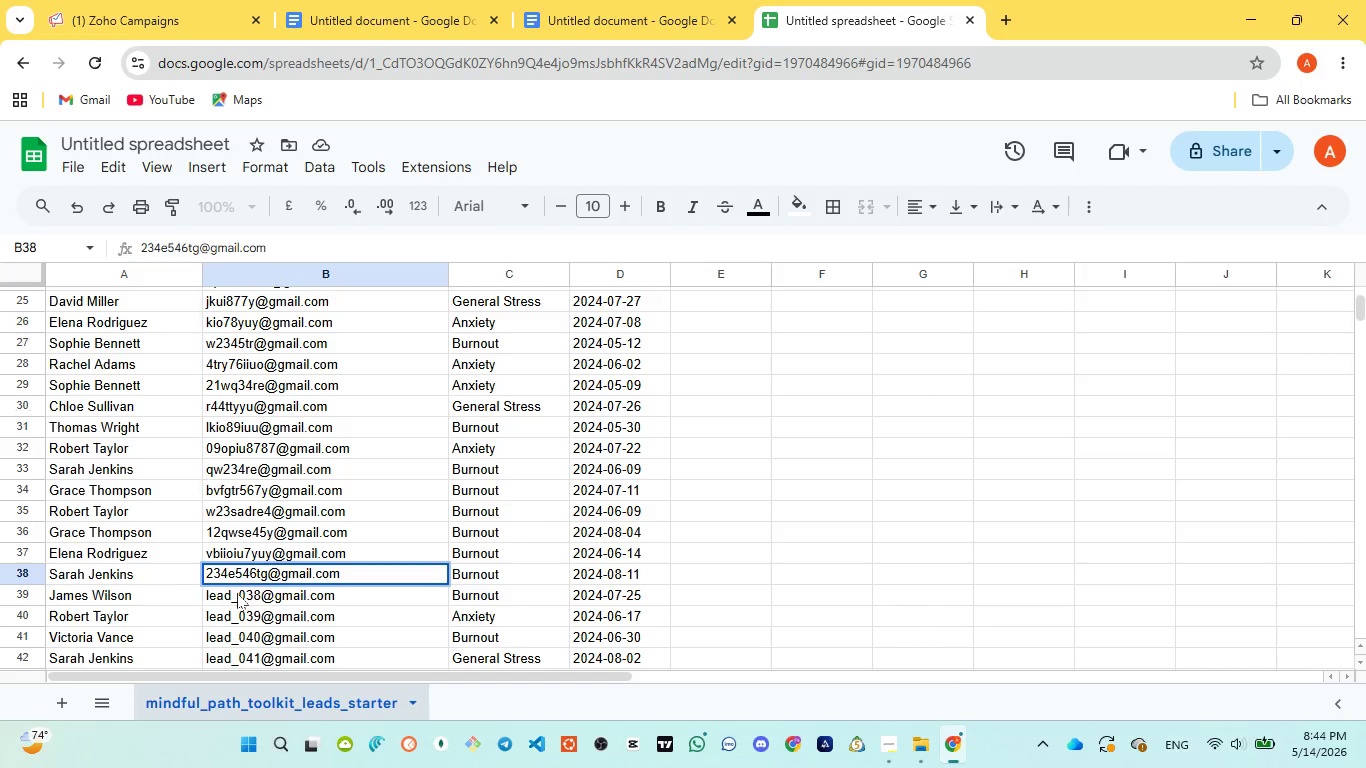 
left_click([237, 593])
 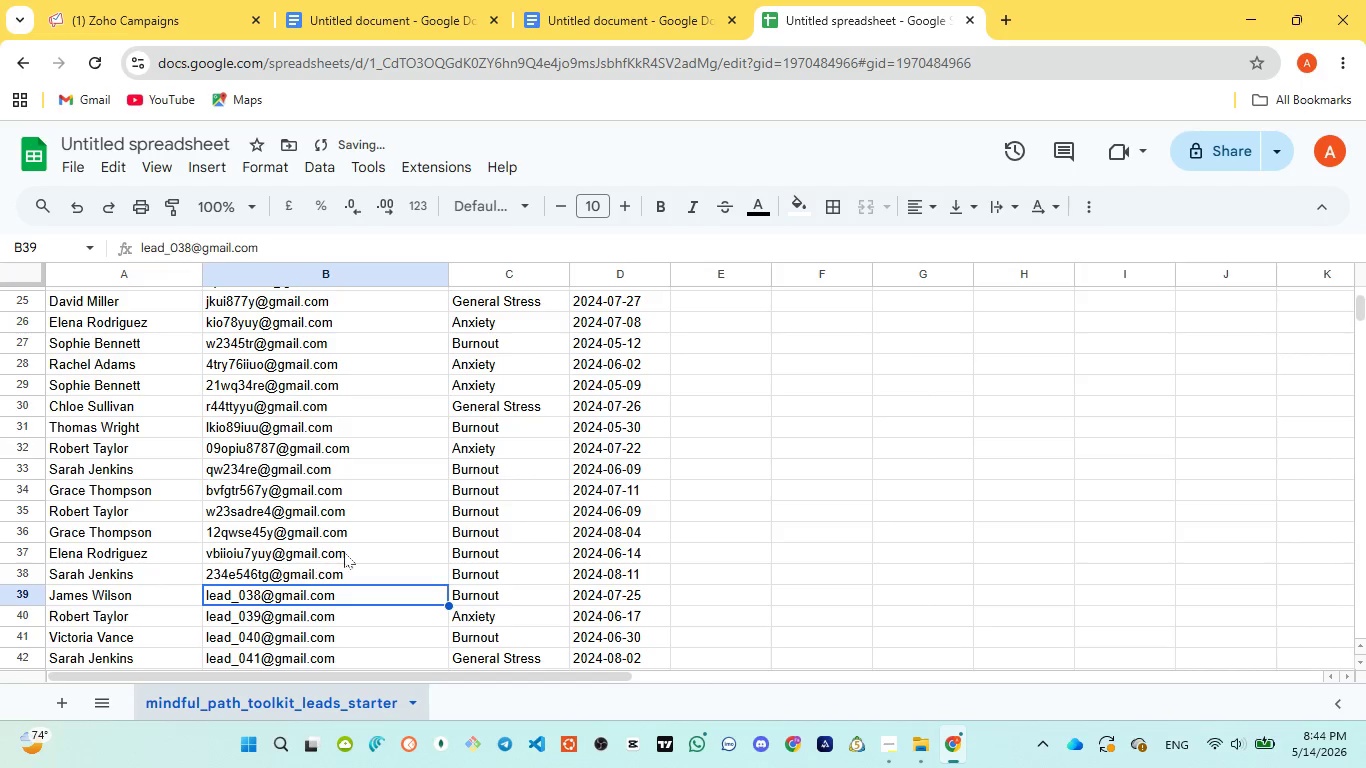 
scroll: coordinate [355, 547], scroll_direction: down, amount: 1.0
 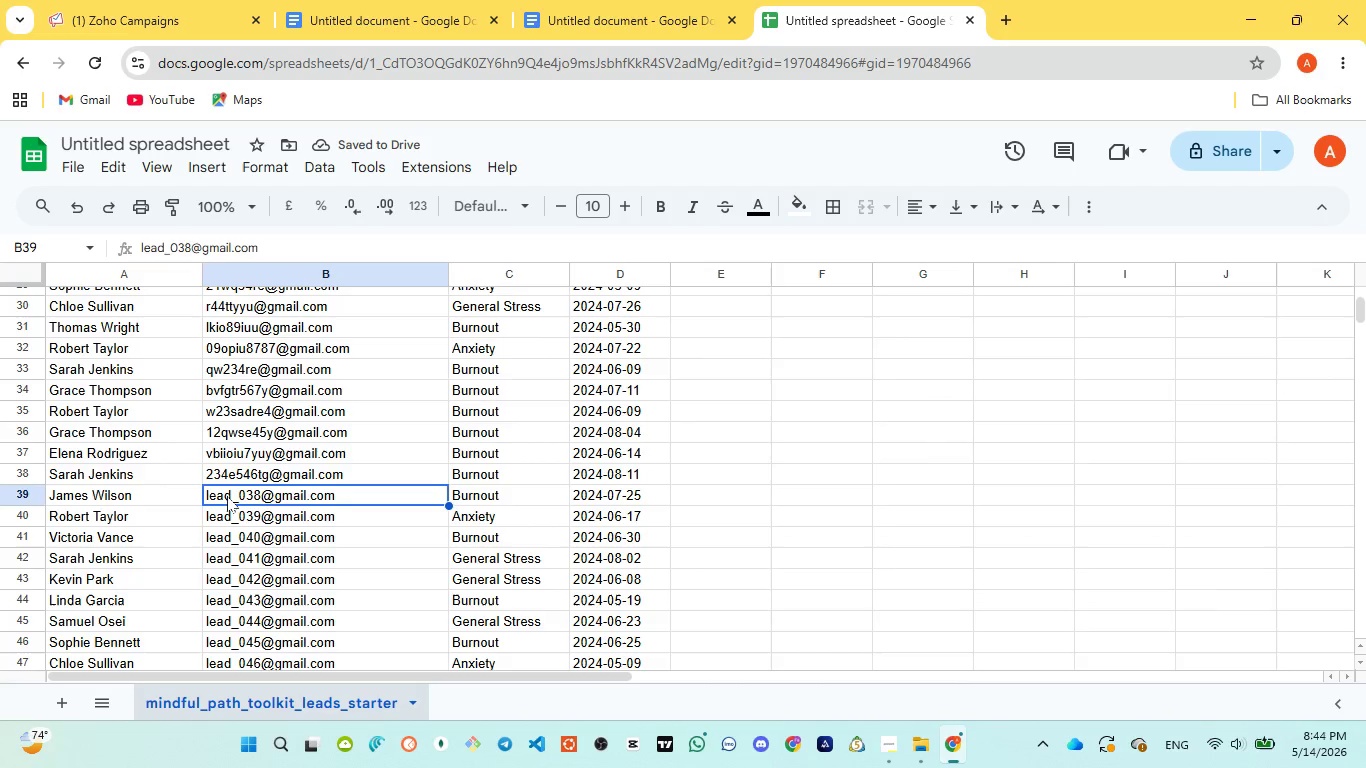 
double_click([227, 495])
 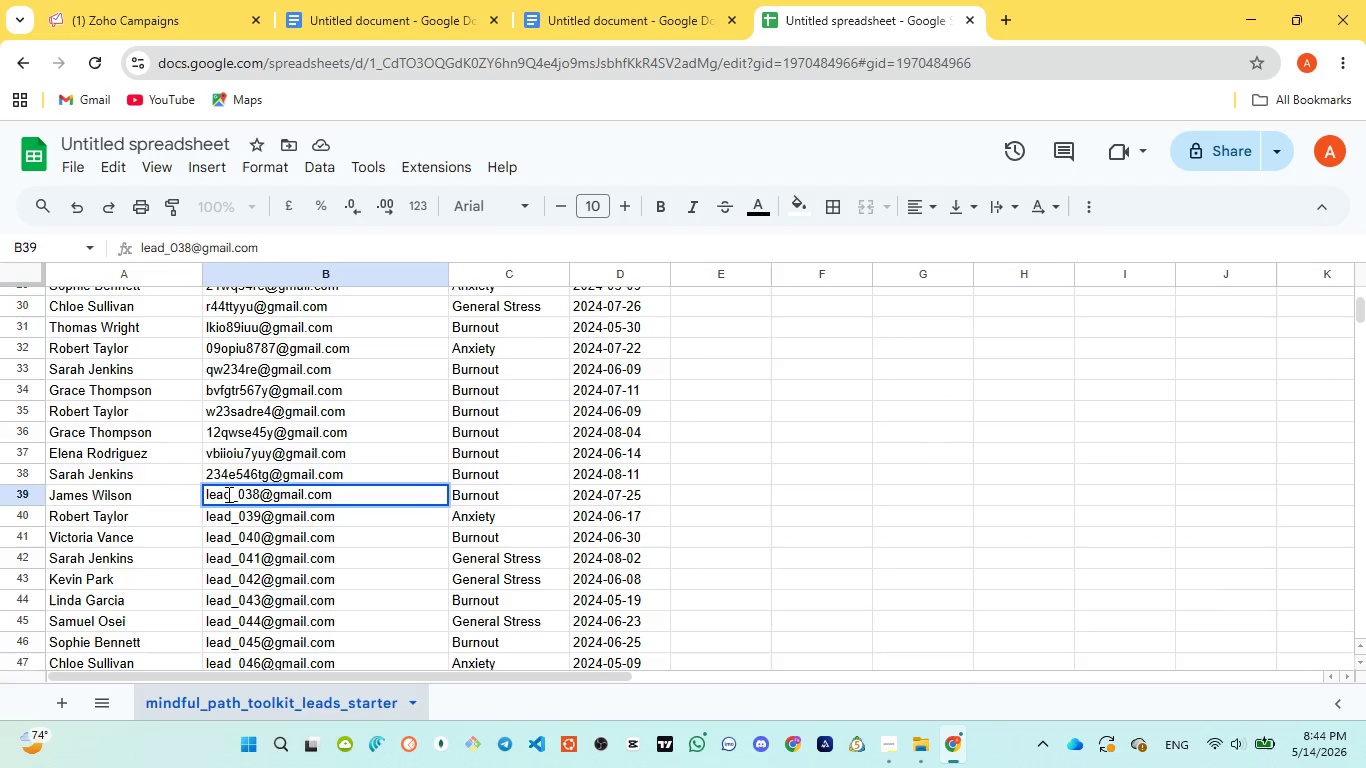 
double_click([227, 494])
 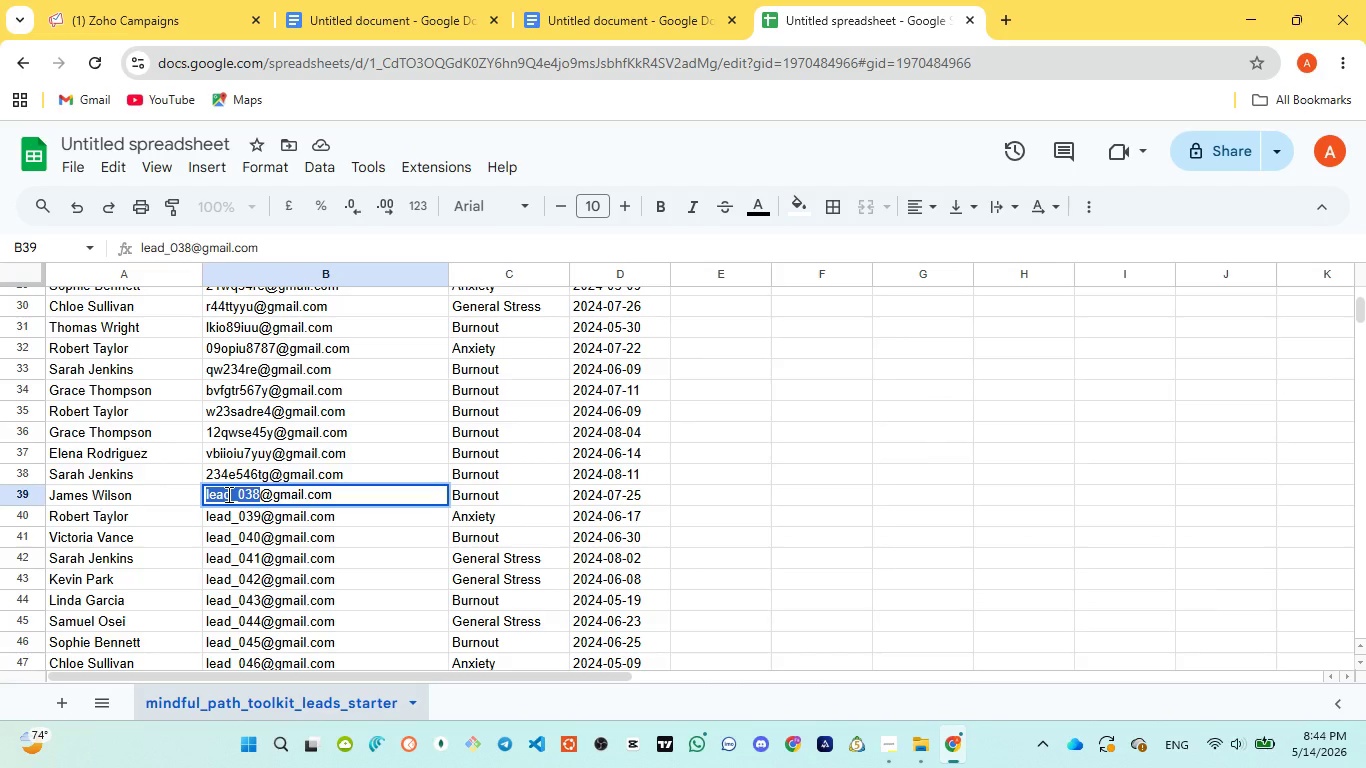 
type(tyhgrtyui)
 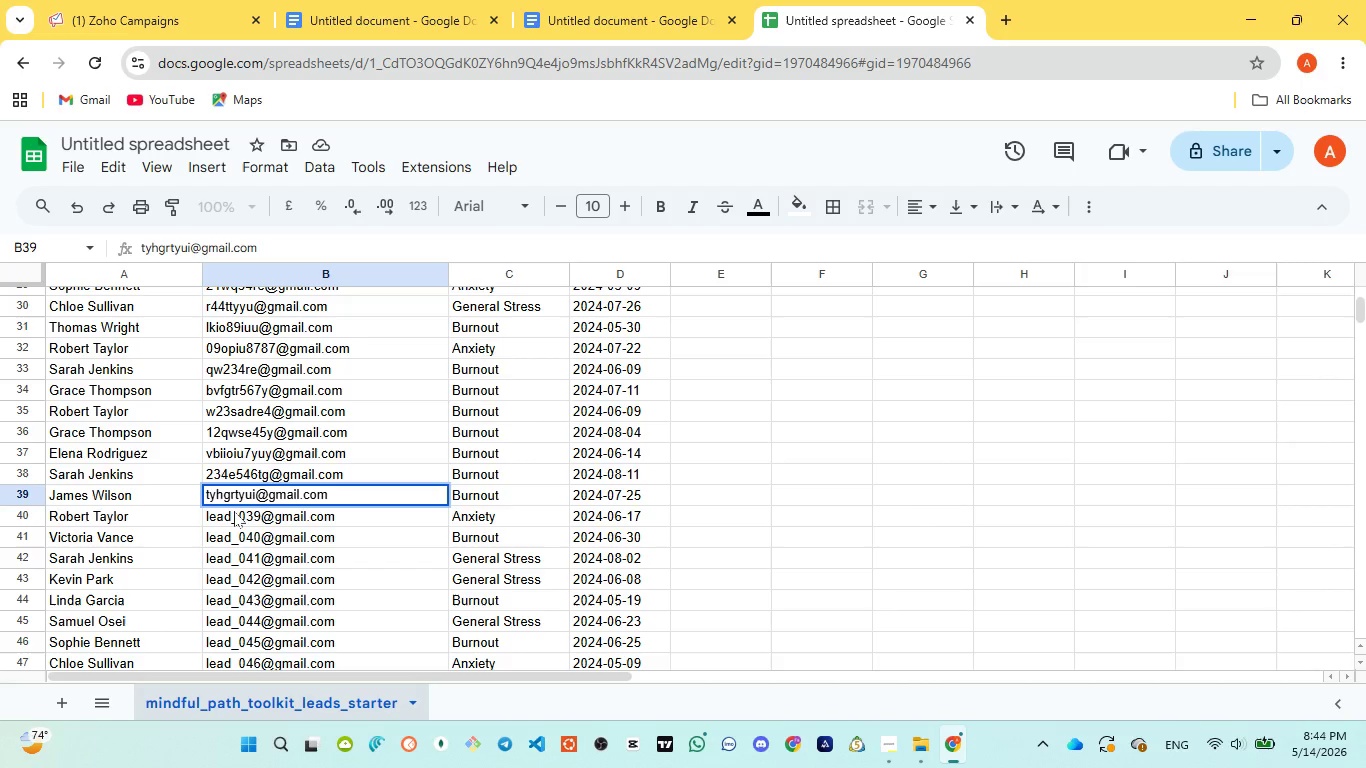 
double_click([234, 511])
 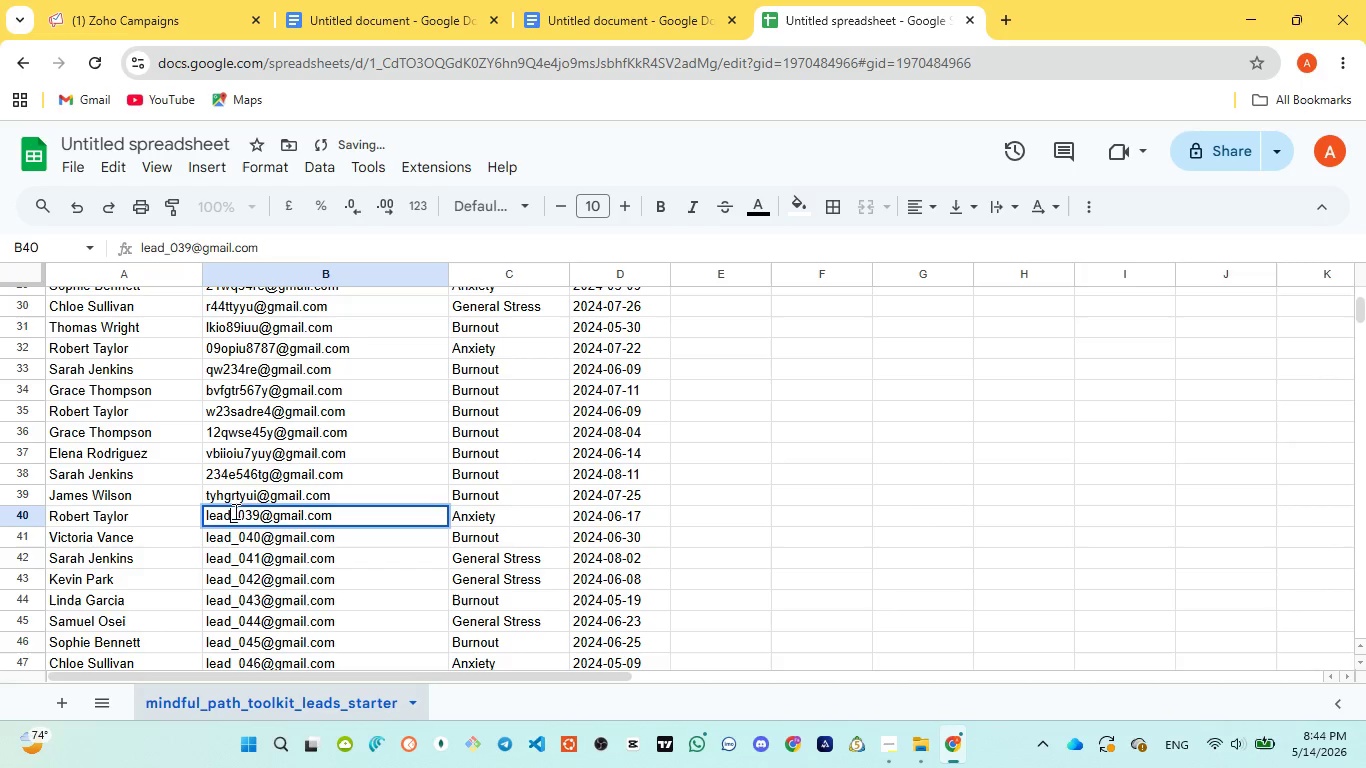 
double_click([234, 511])
 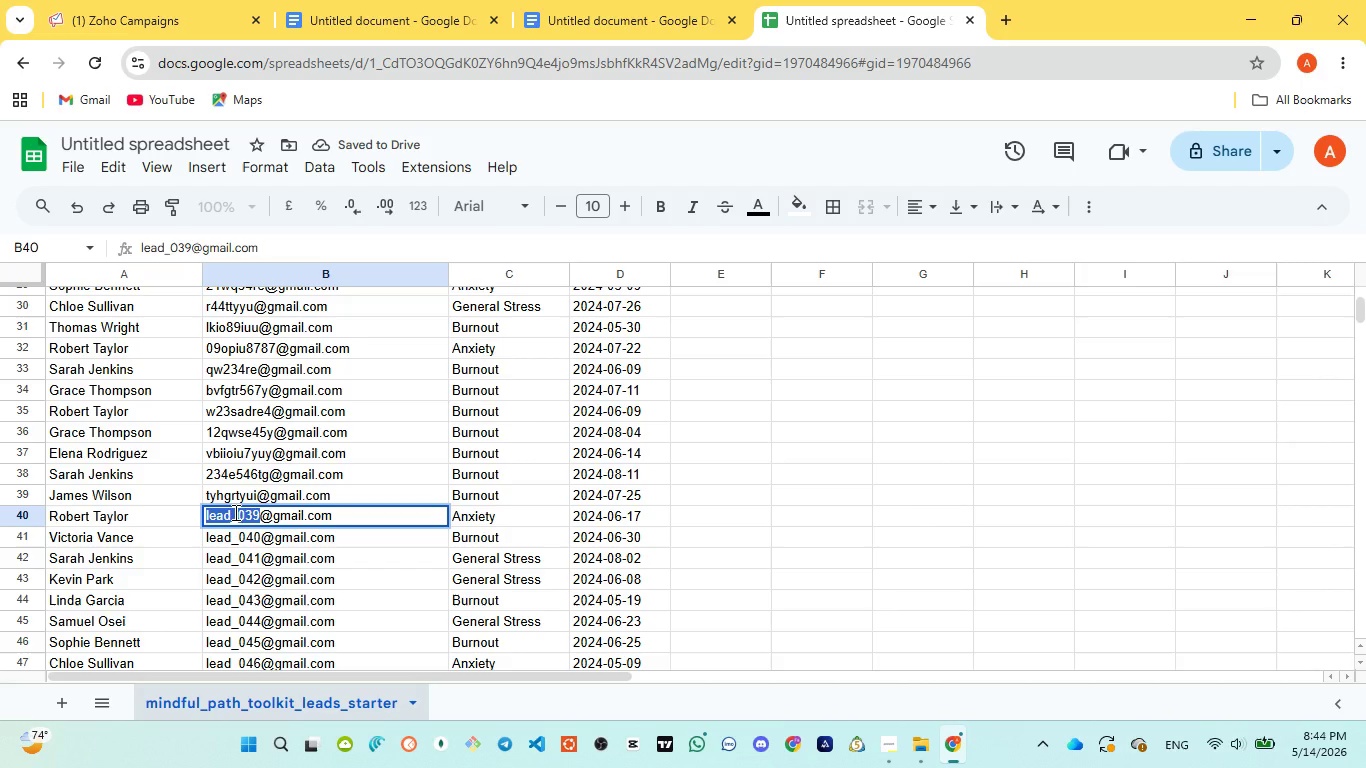 
type(yuhertyuij)
 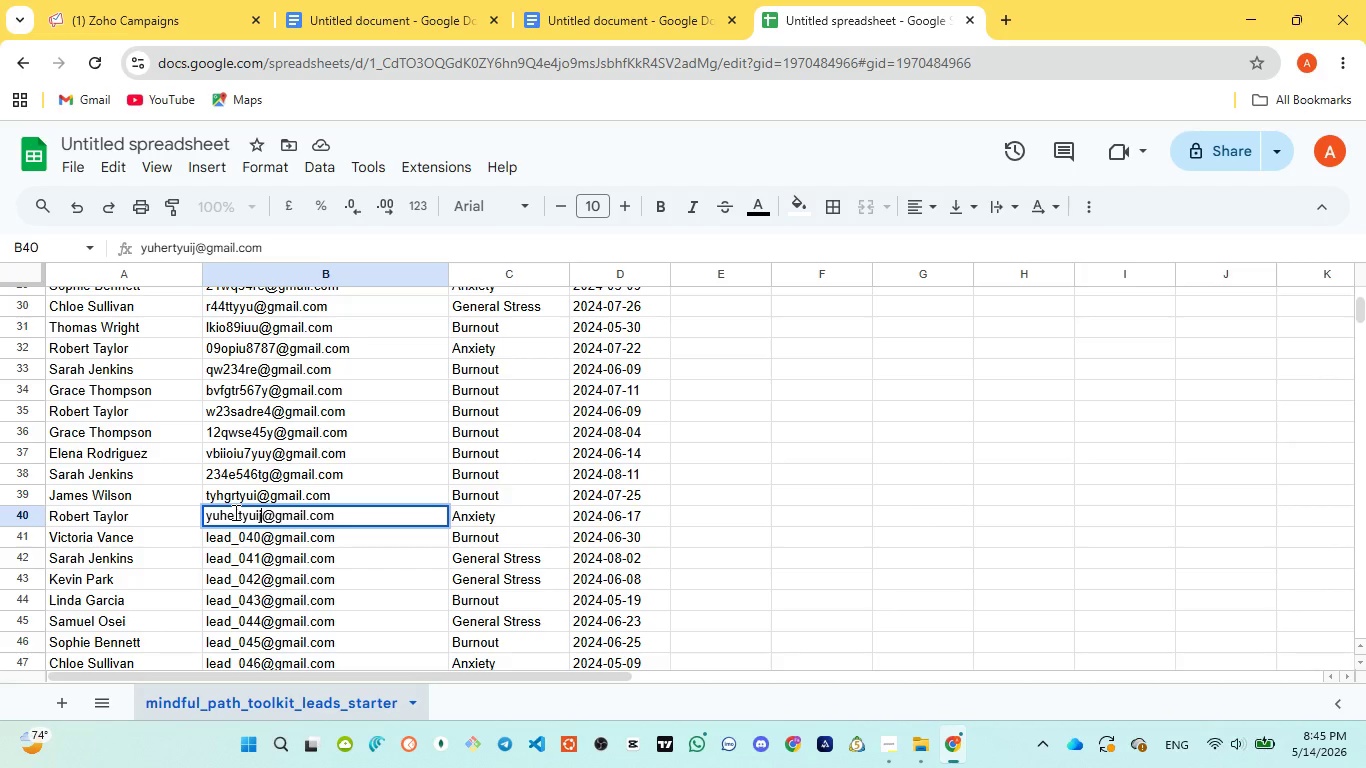 
wait(24.36)
 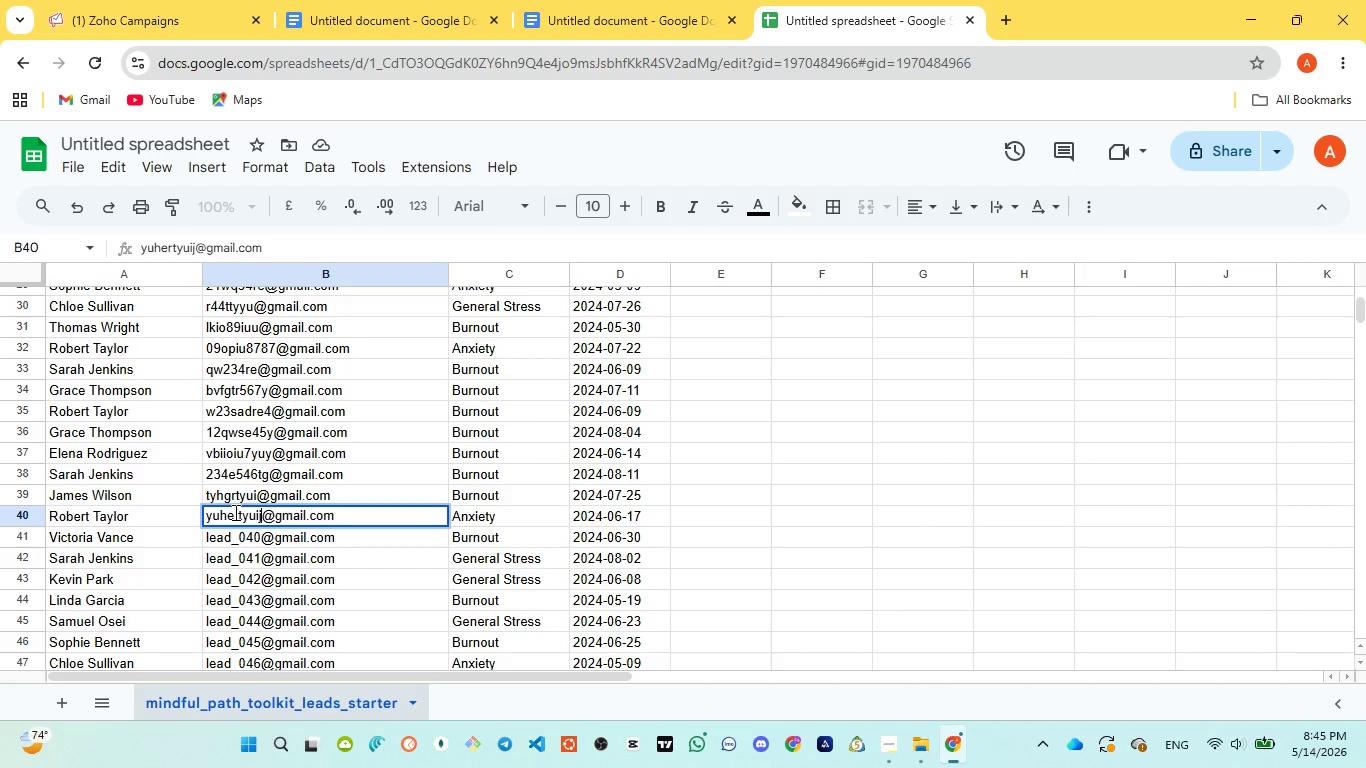 
double_click([241, 540])
 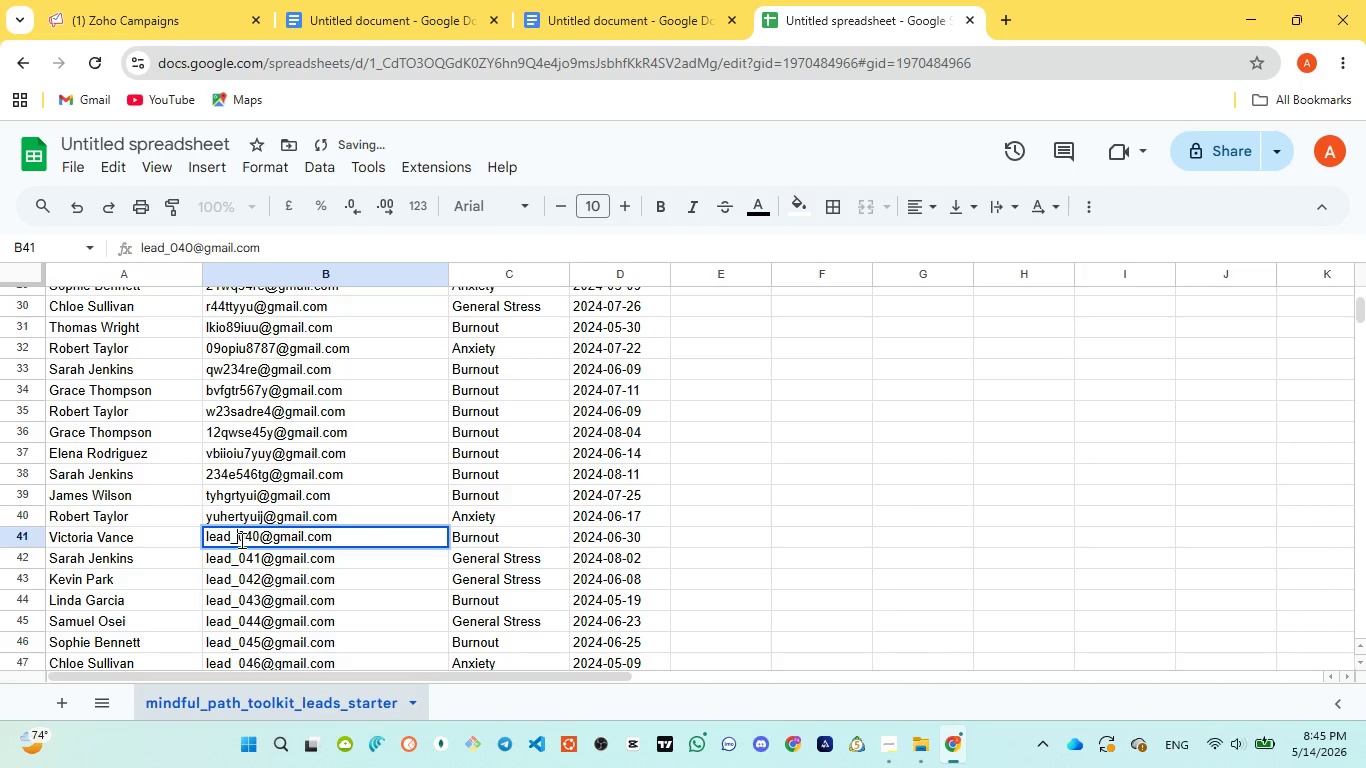 
double_click([240, 540])
 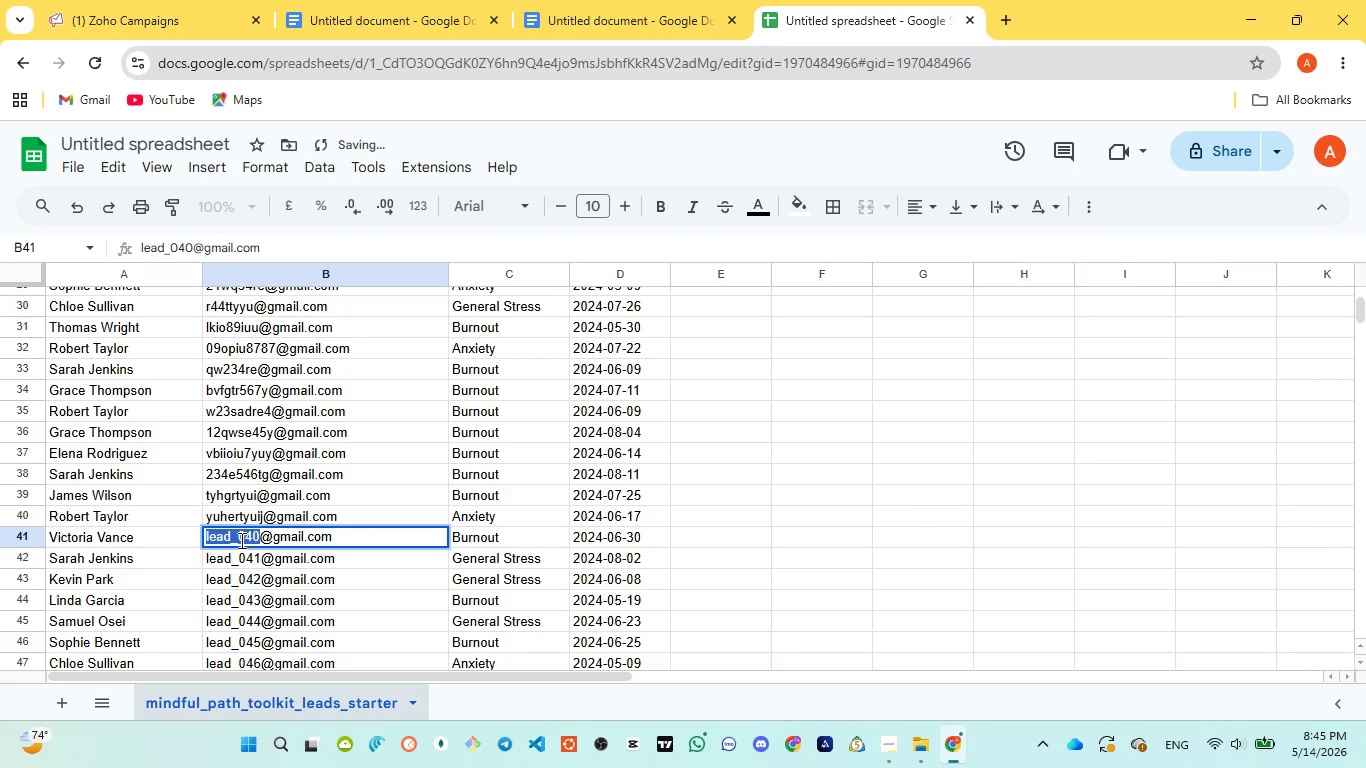 
type(iuyhgtfdwertyu)
 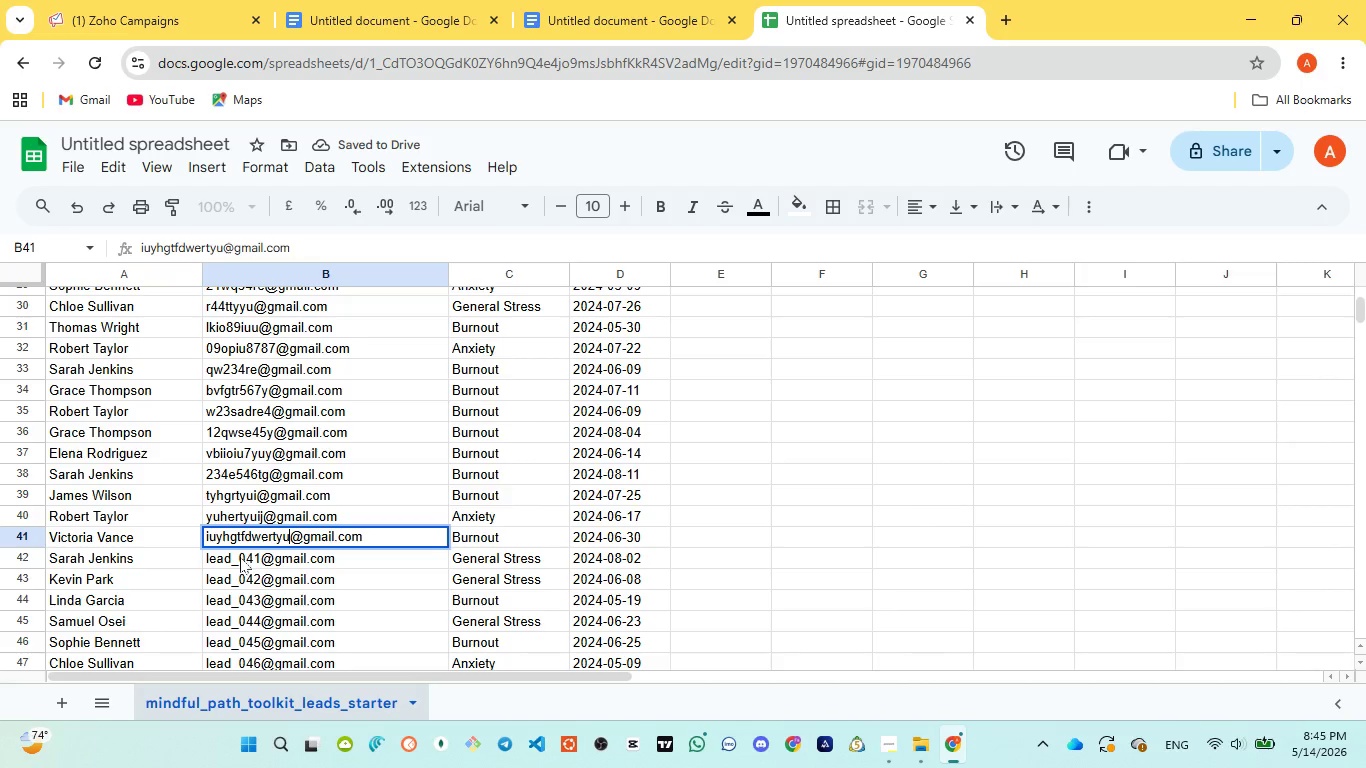 
double_click([240, 557])
 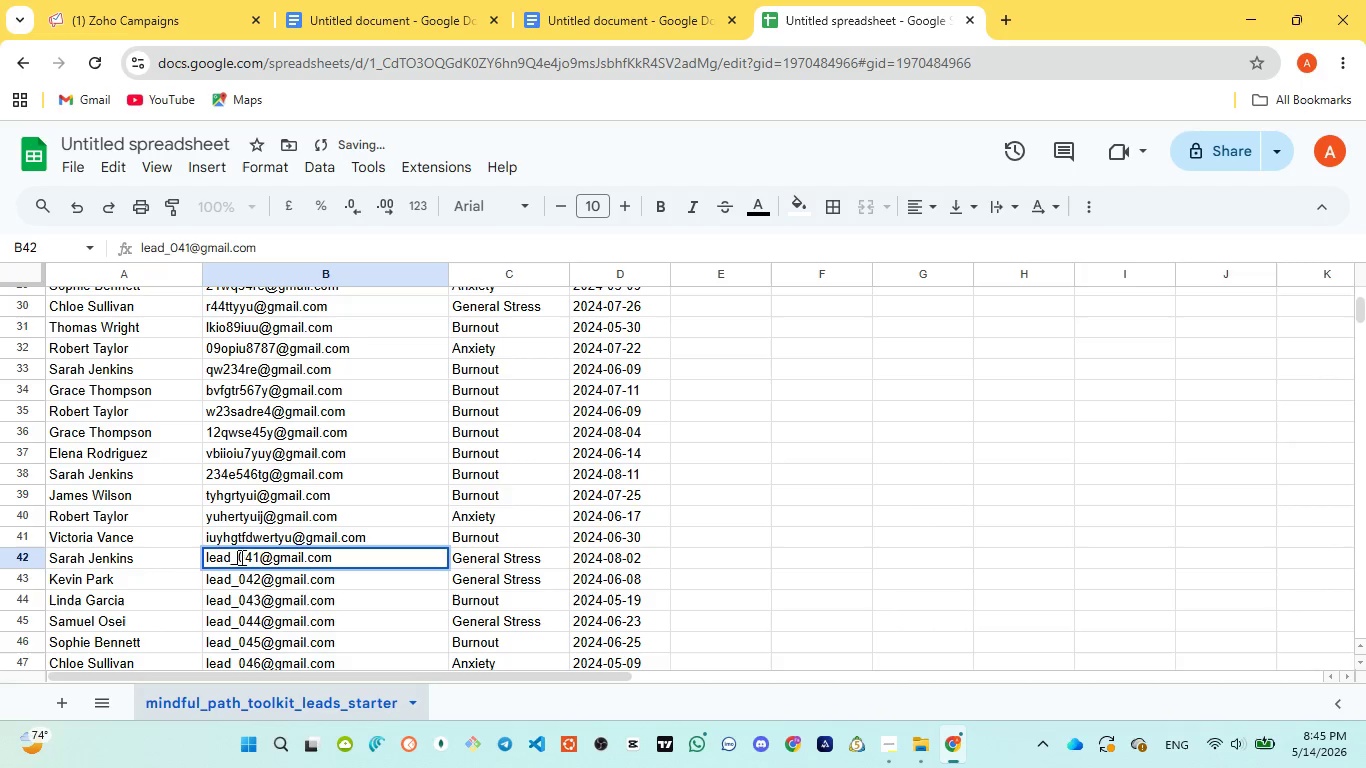 
double_click([240, 557])
 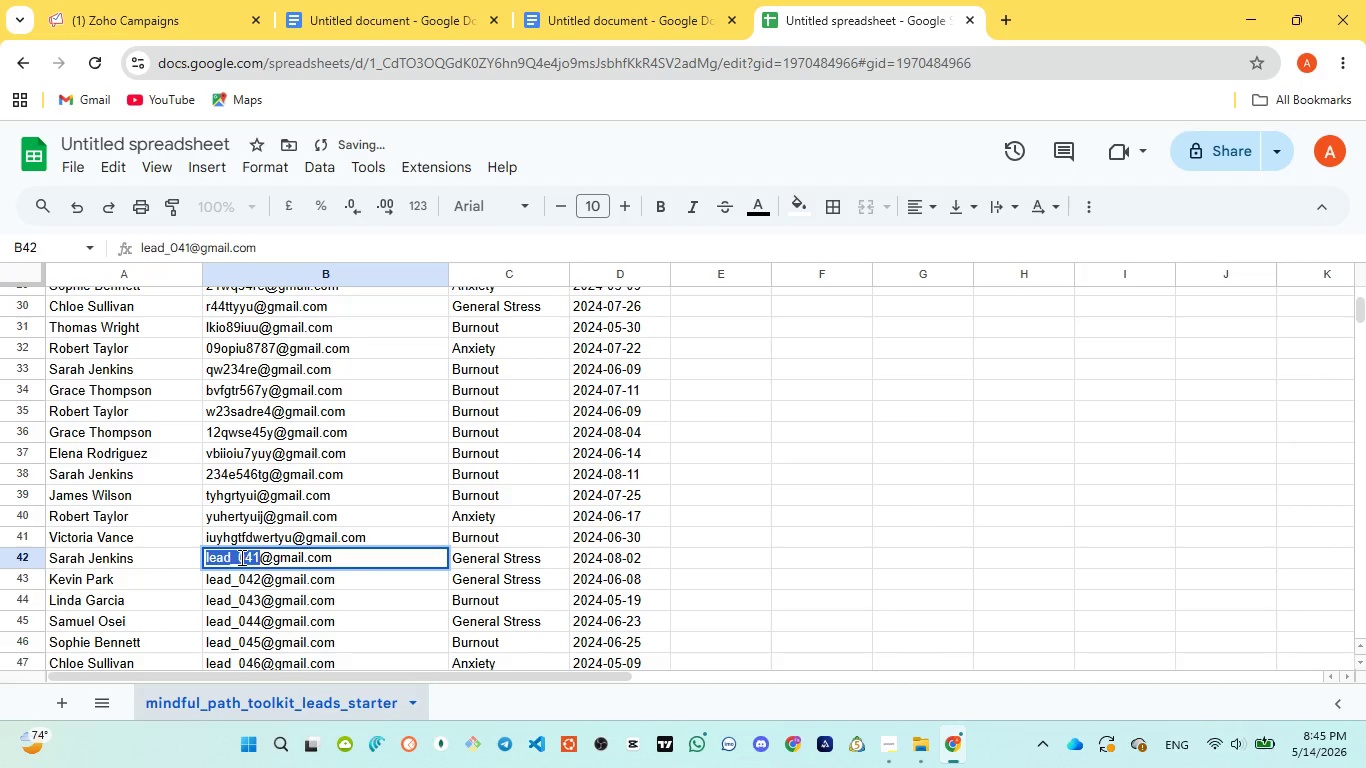 
type(dfghjkoiuytr456)
 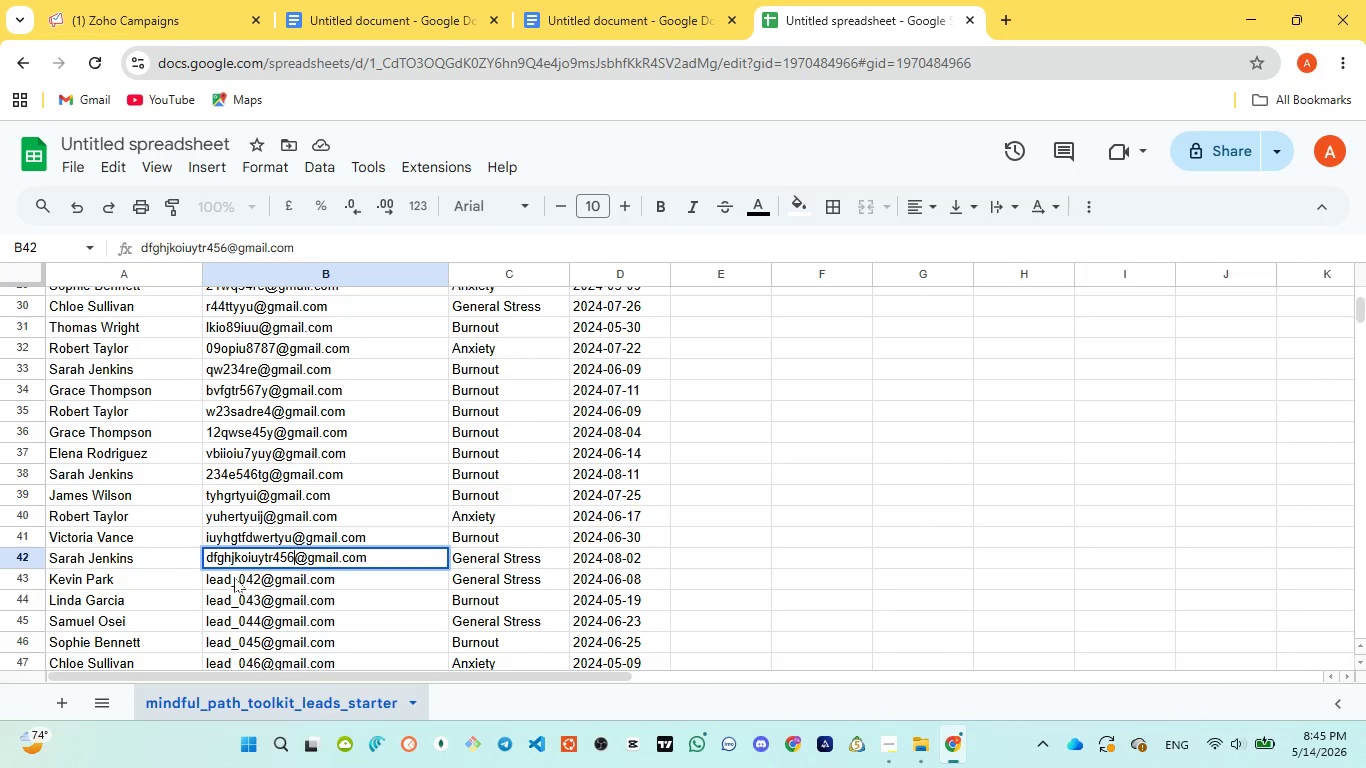 
double_click([232, 578])
 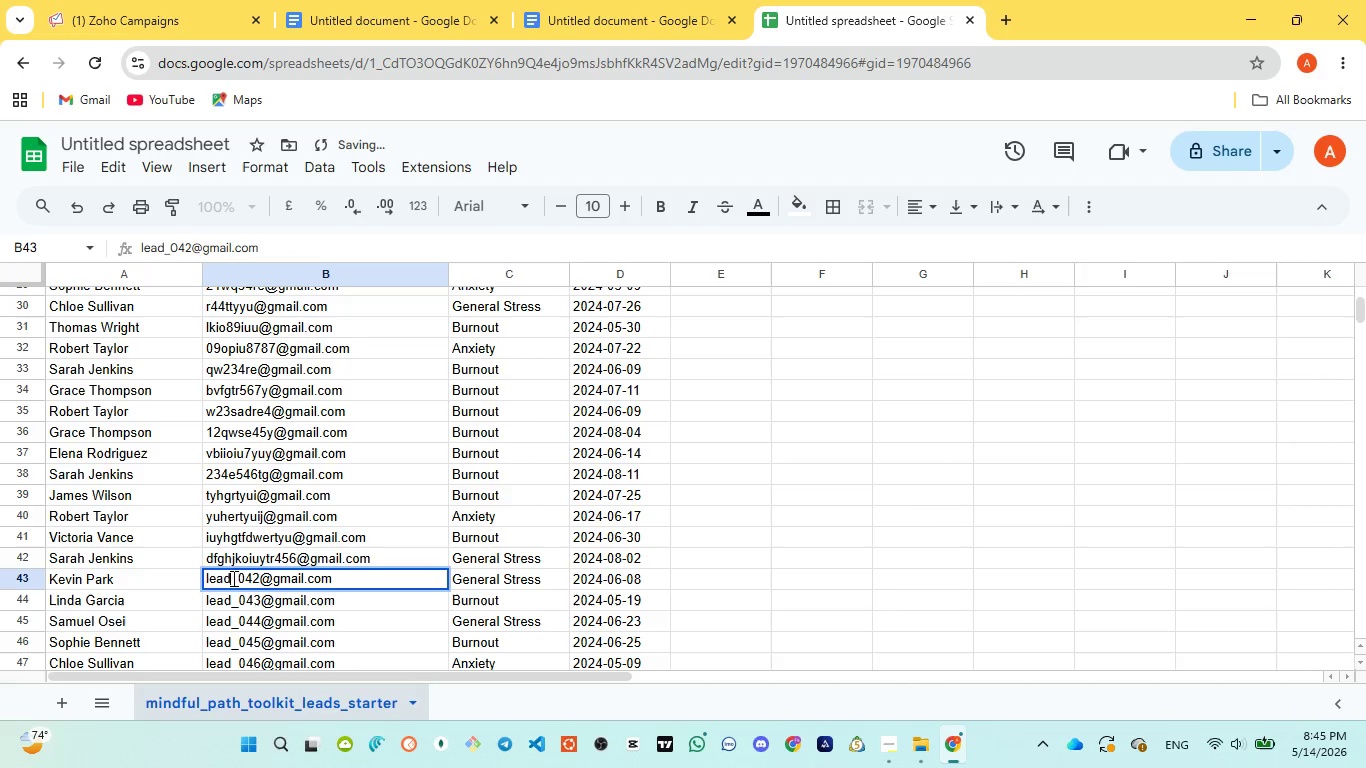 
double_click([232, 578])
 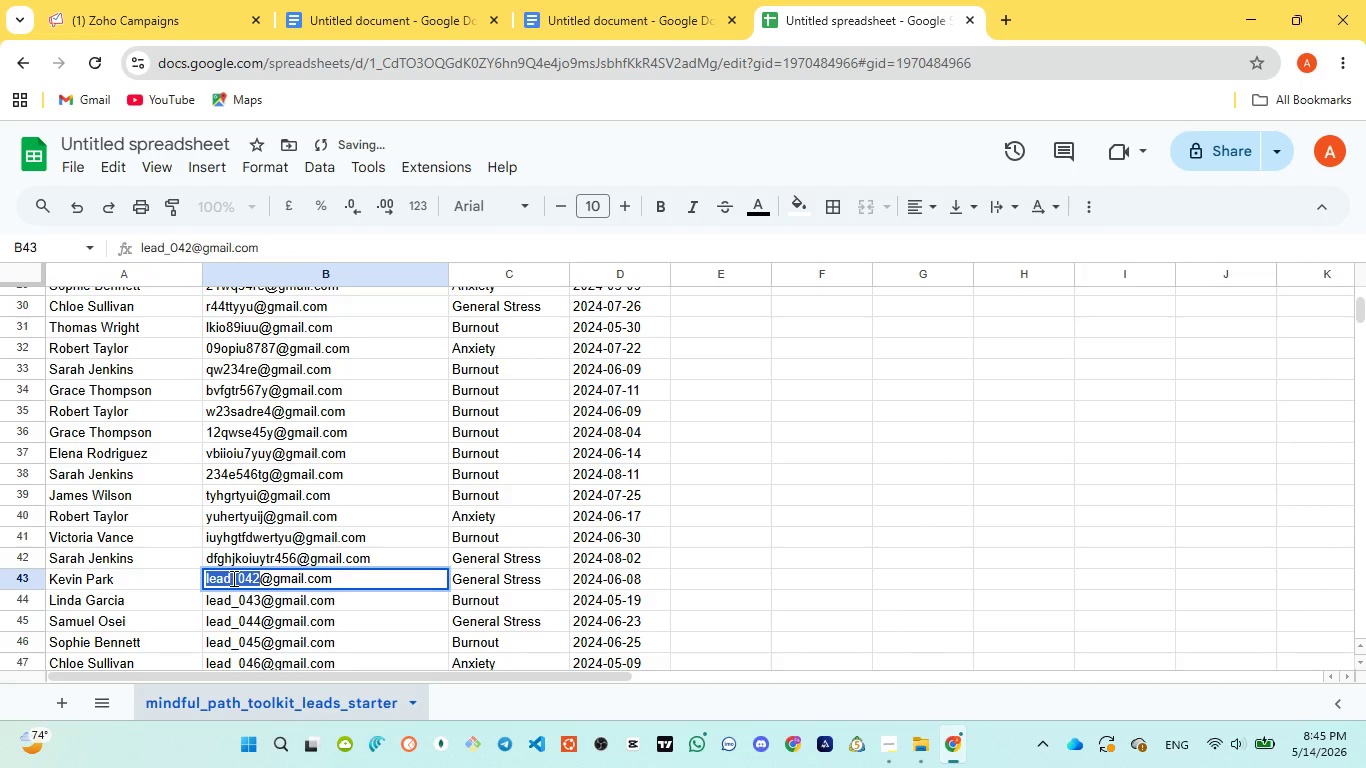 
type(987654rfghkhgv)
 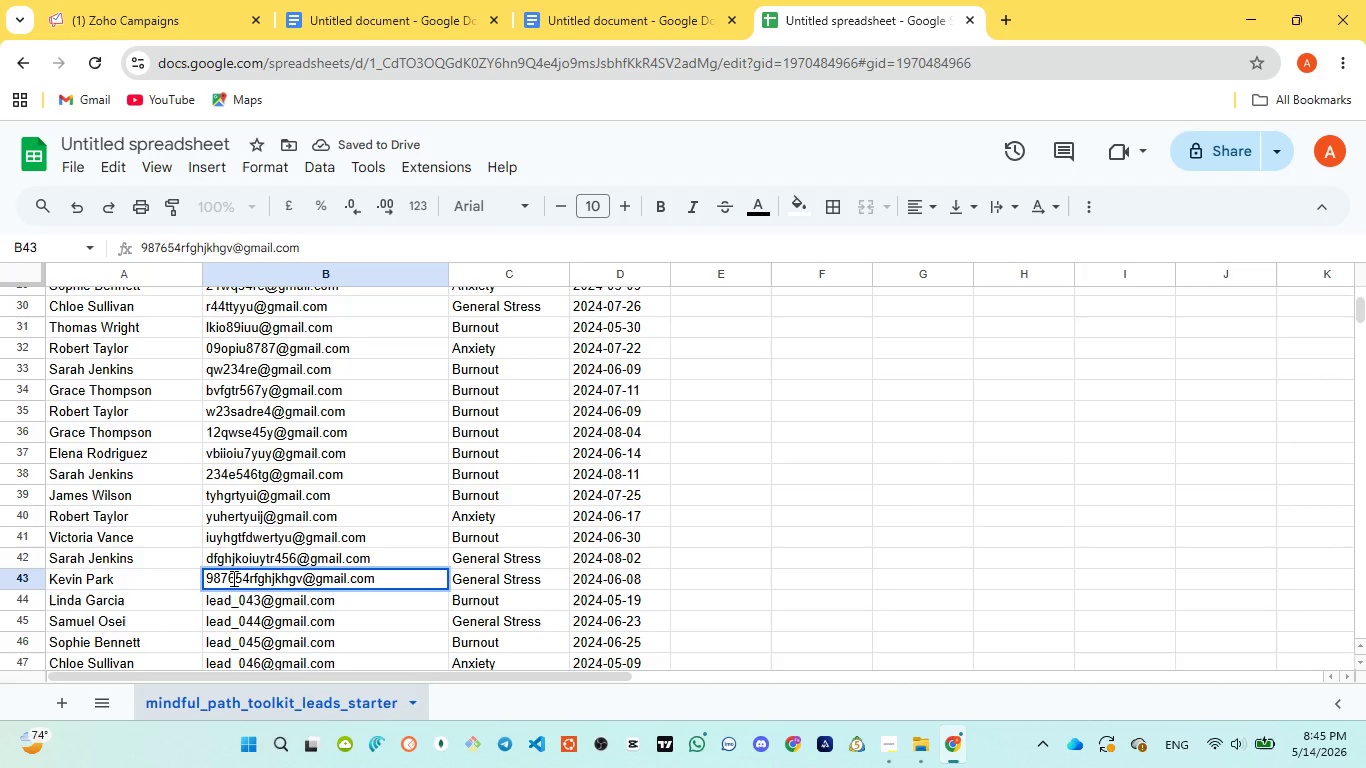 
hold_key(key=J, duration=0.31)
 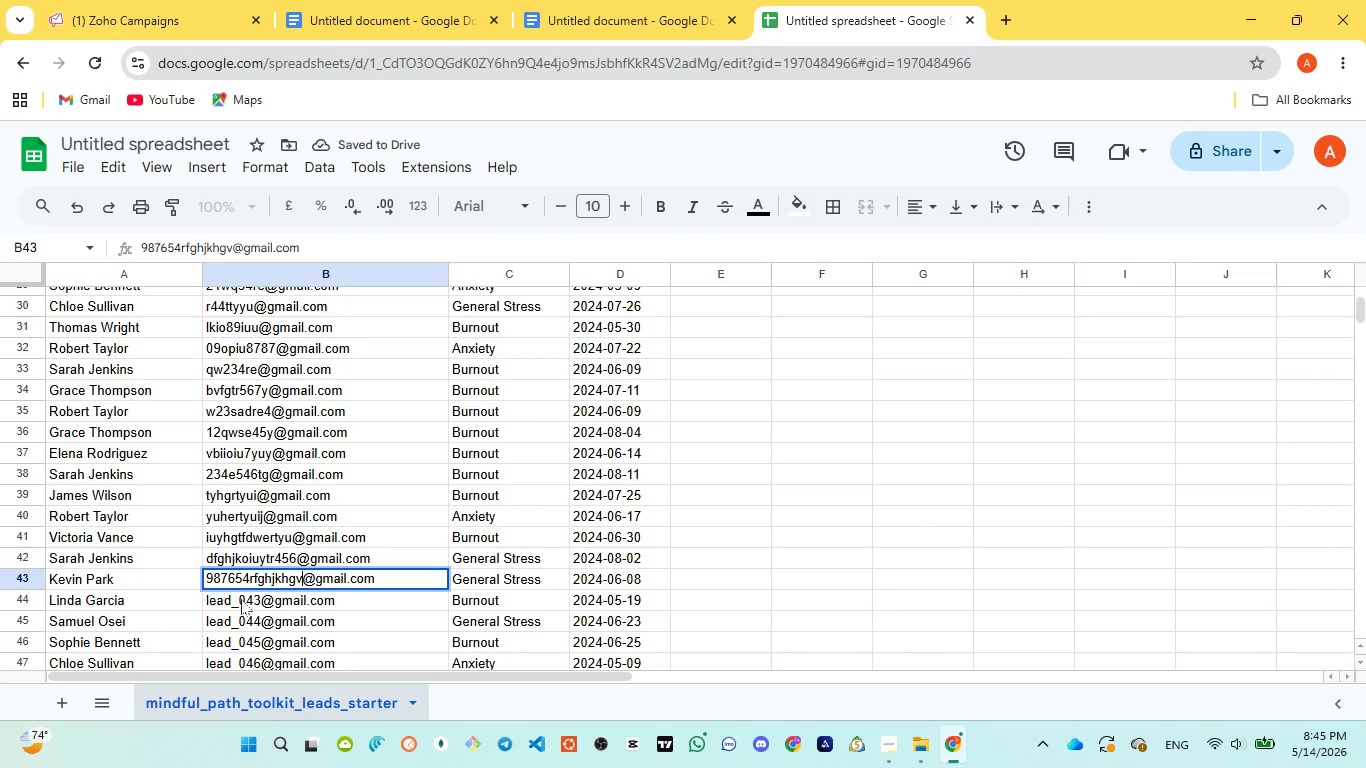 
left_click([241, 600])
 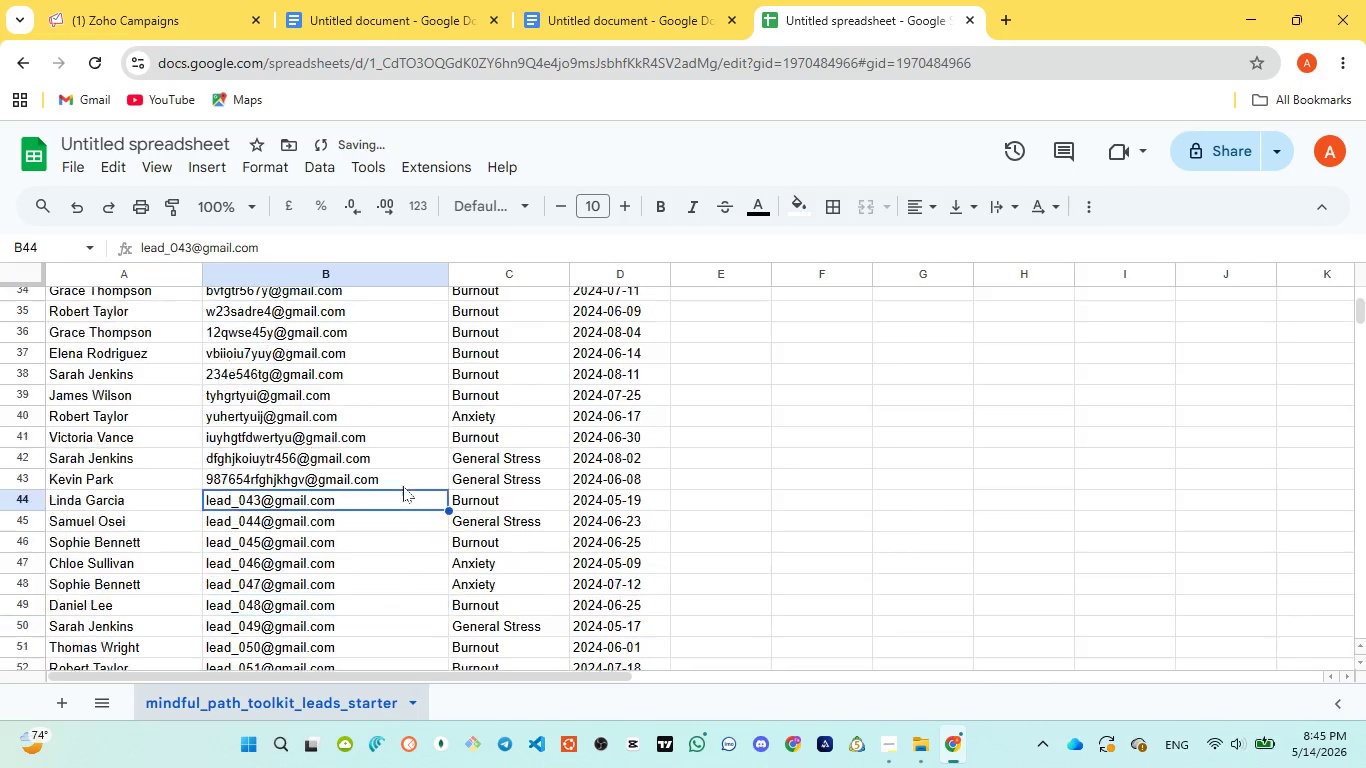 
scroll: coordinate [403, 486], scroll_direction: down, amount: 2.0
 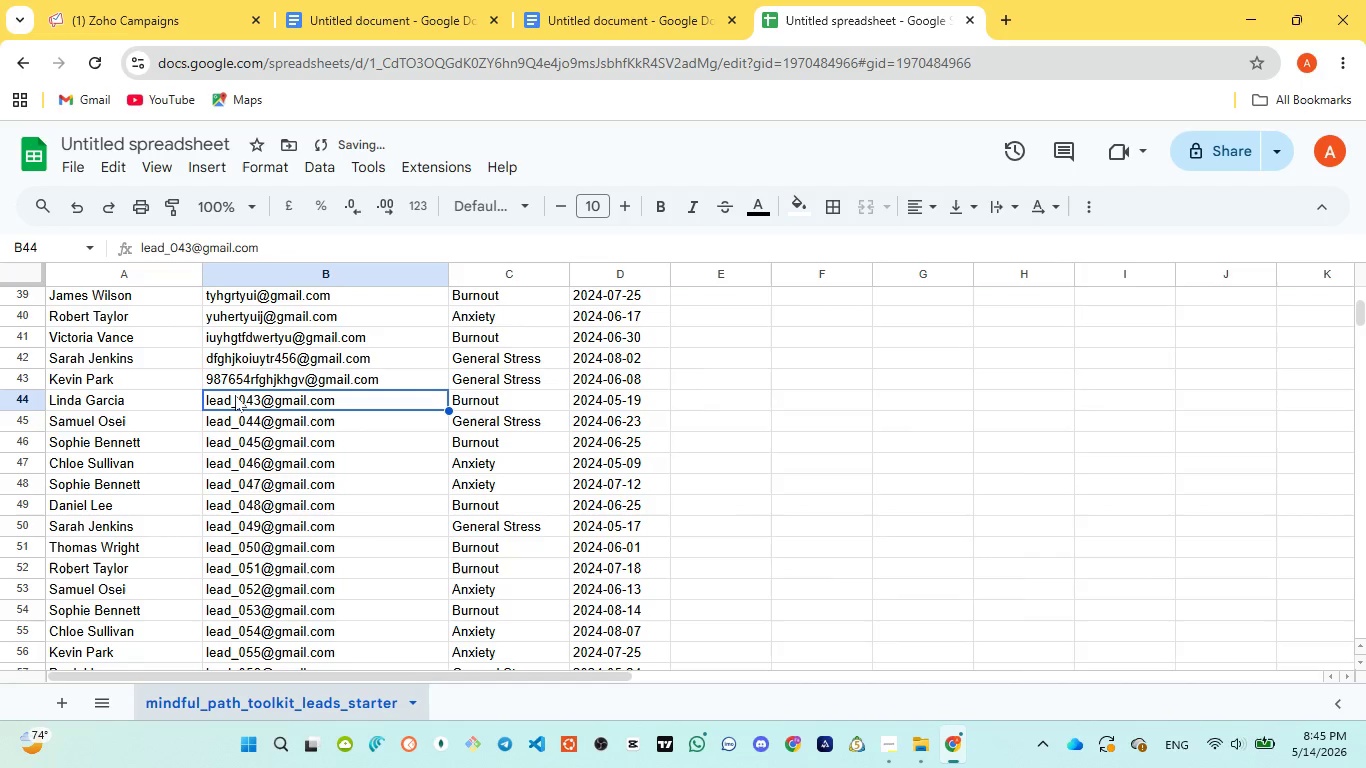 
double_click([235, 395])
 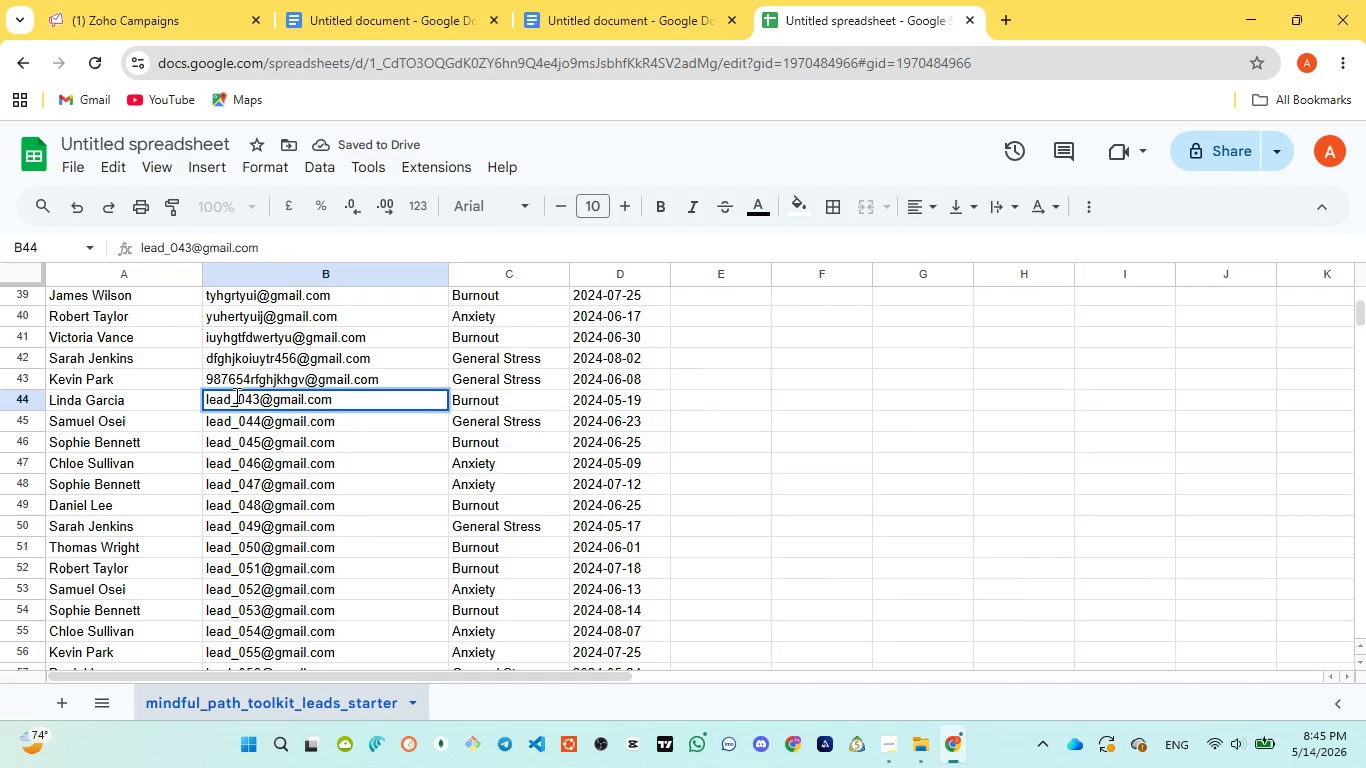 
double_click([235, 395])
 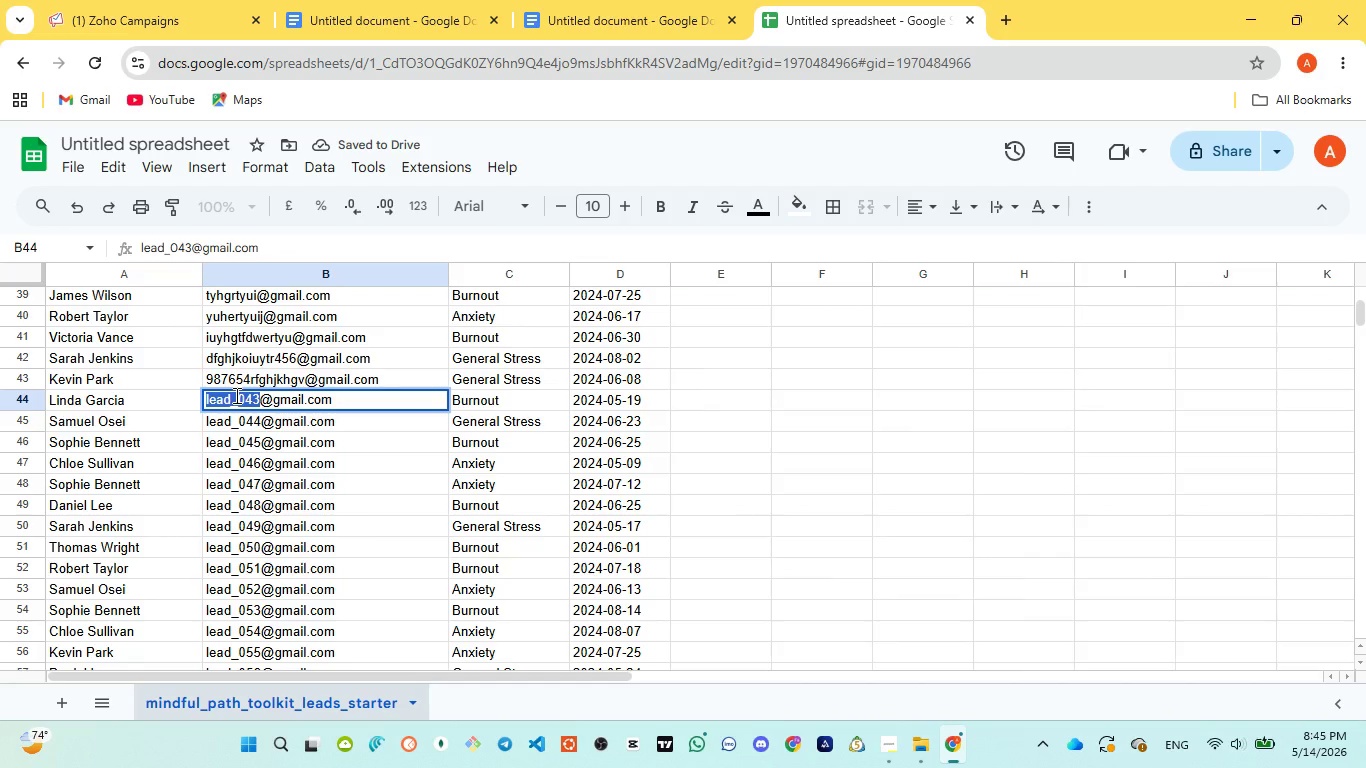 
type(dsfghjiuytr45678)
 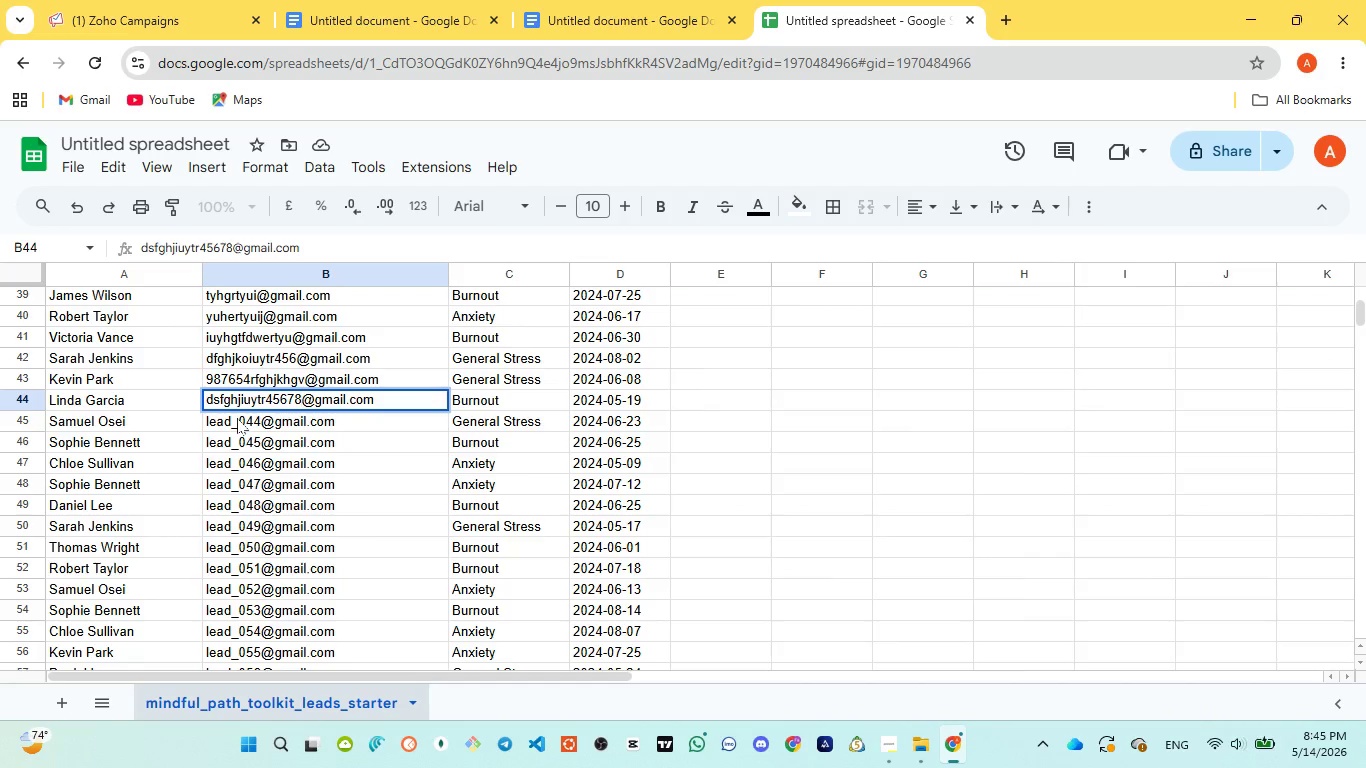 
double_click([239, 419])
 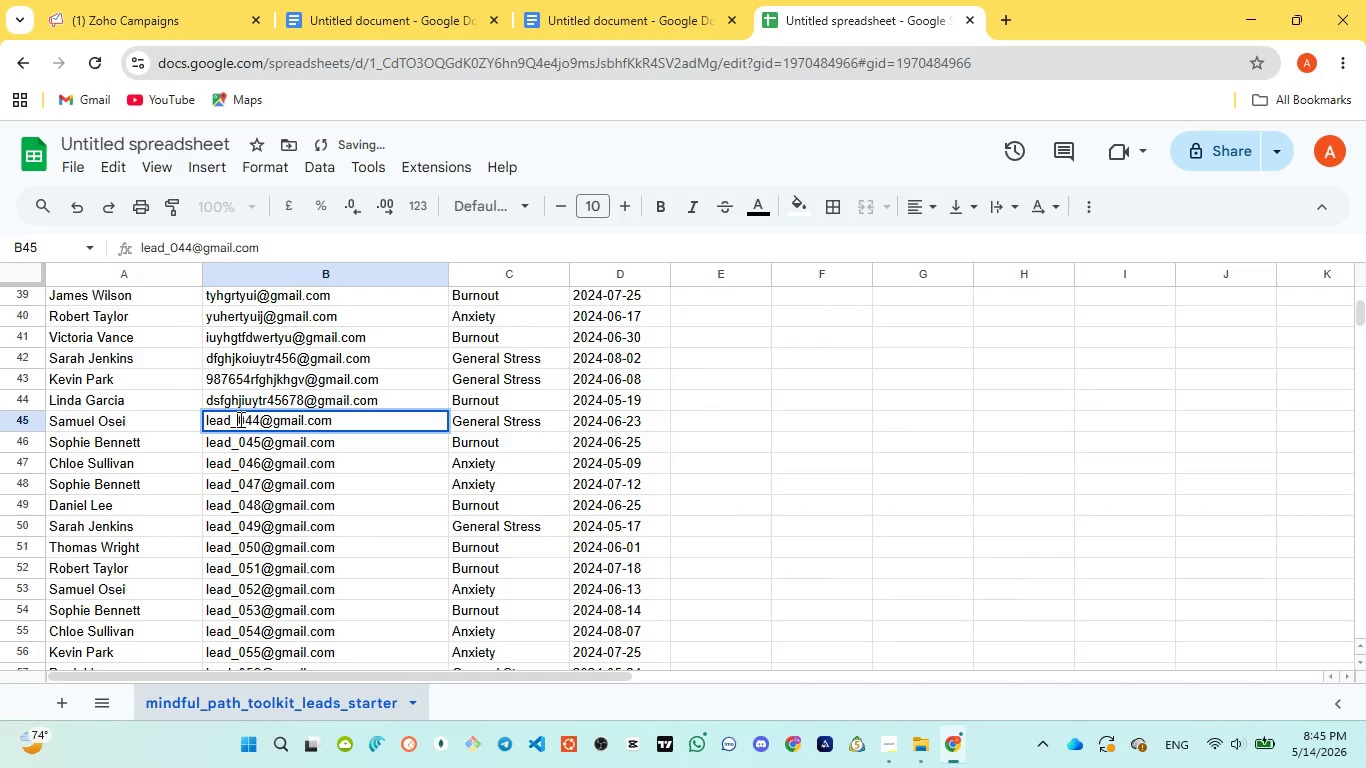 
double_click([239, 419])
 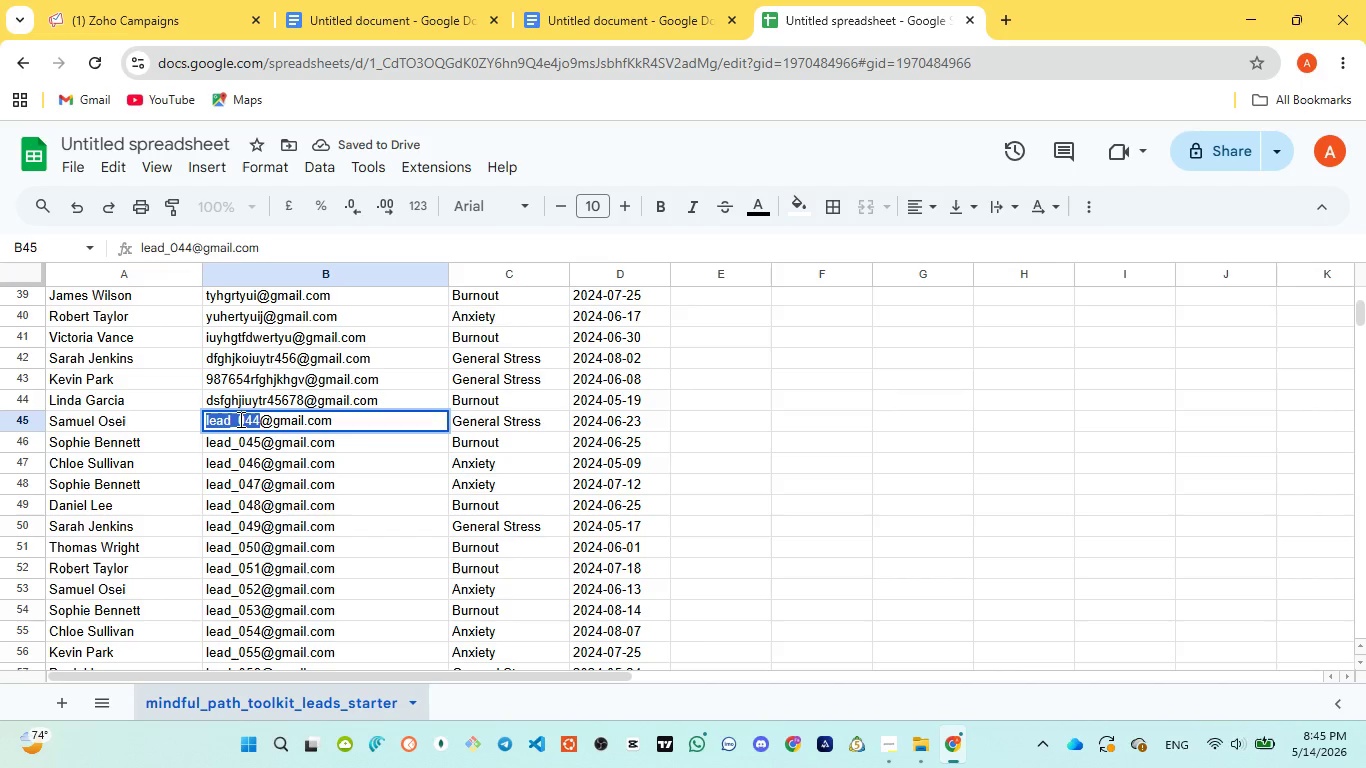 
type(fghjiuytr567)
 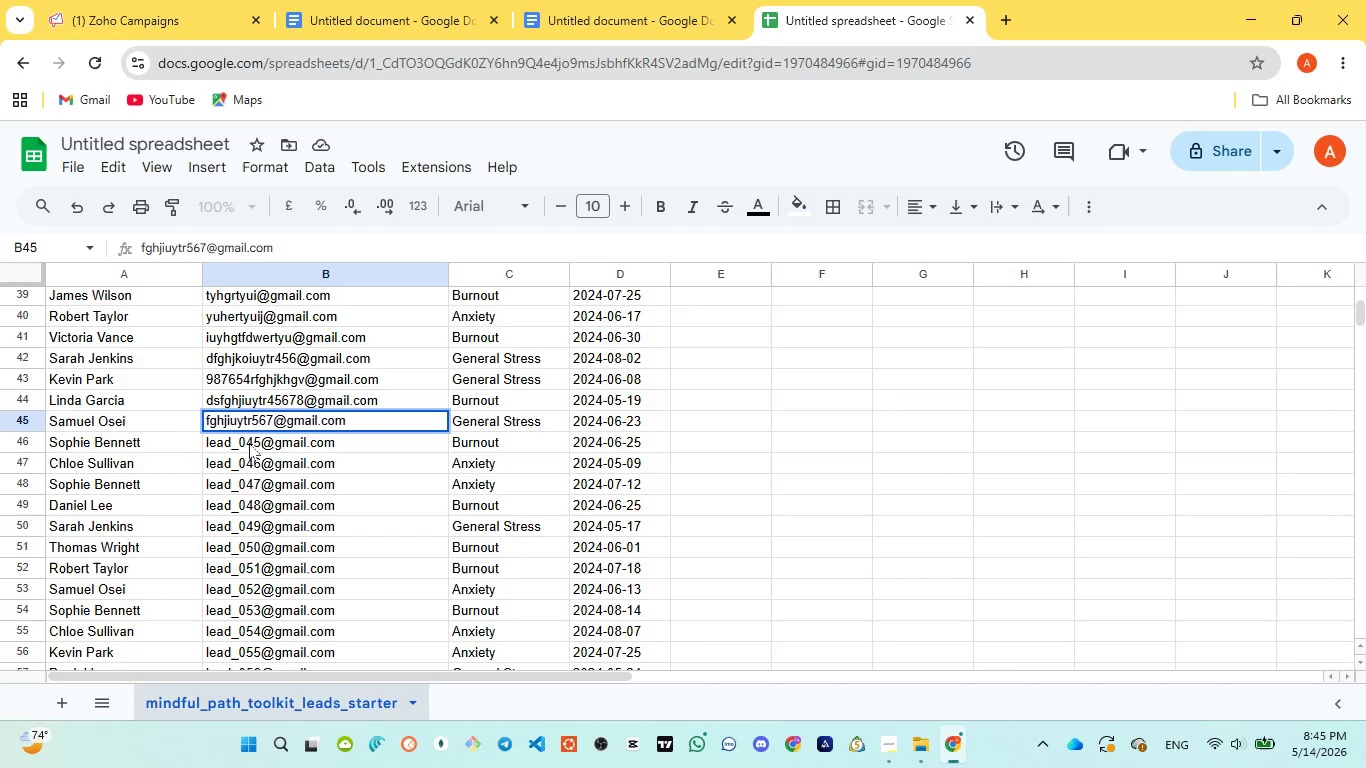 
double_click([249, 443])
 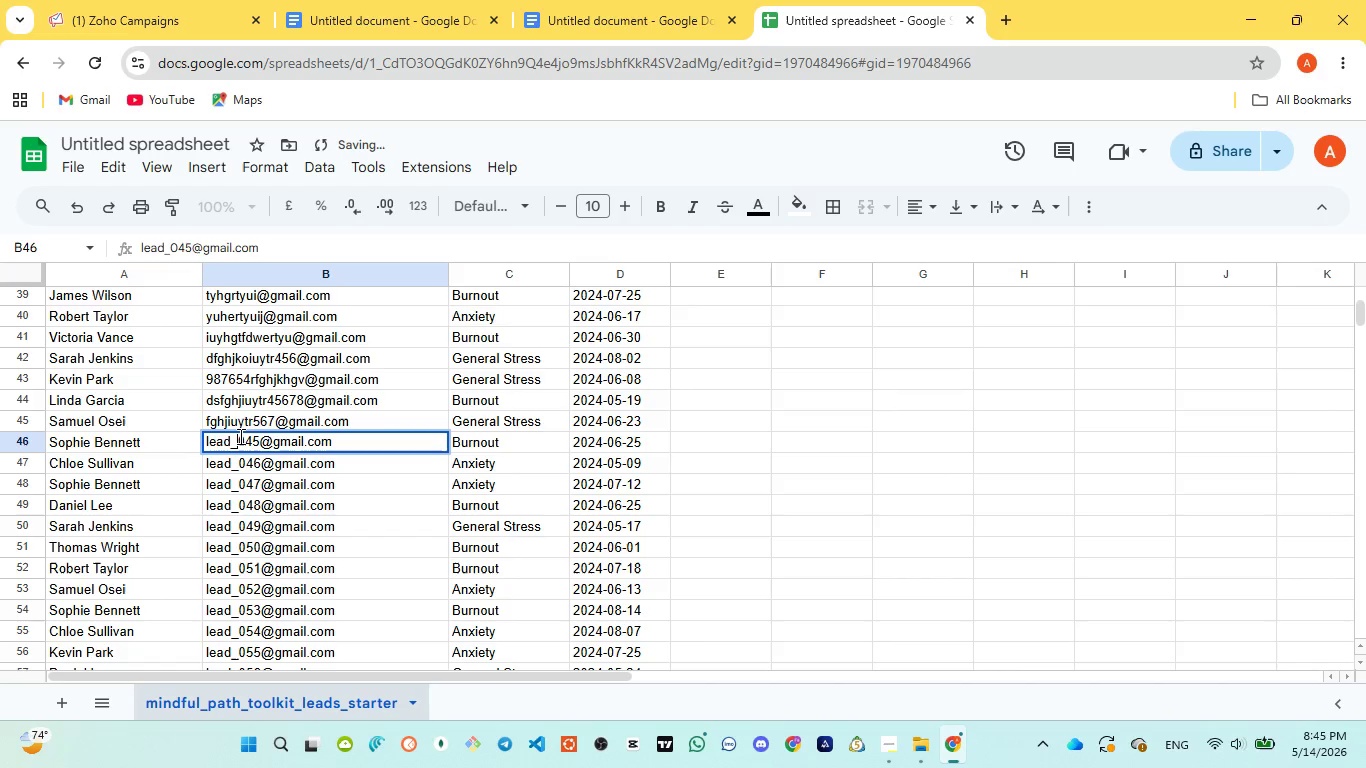 
double_click([239, 436])
 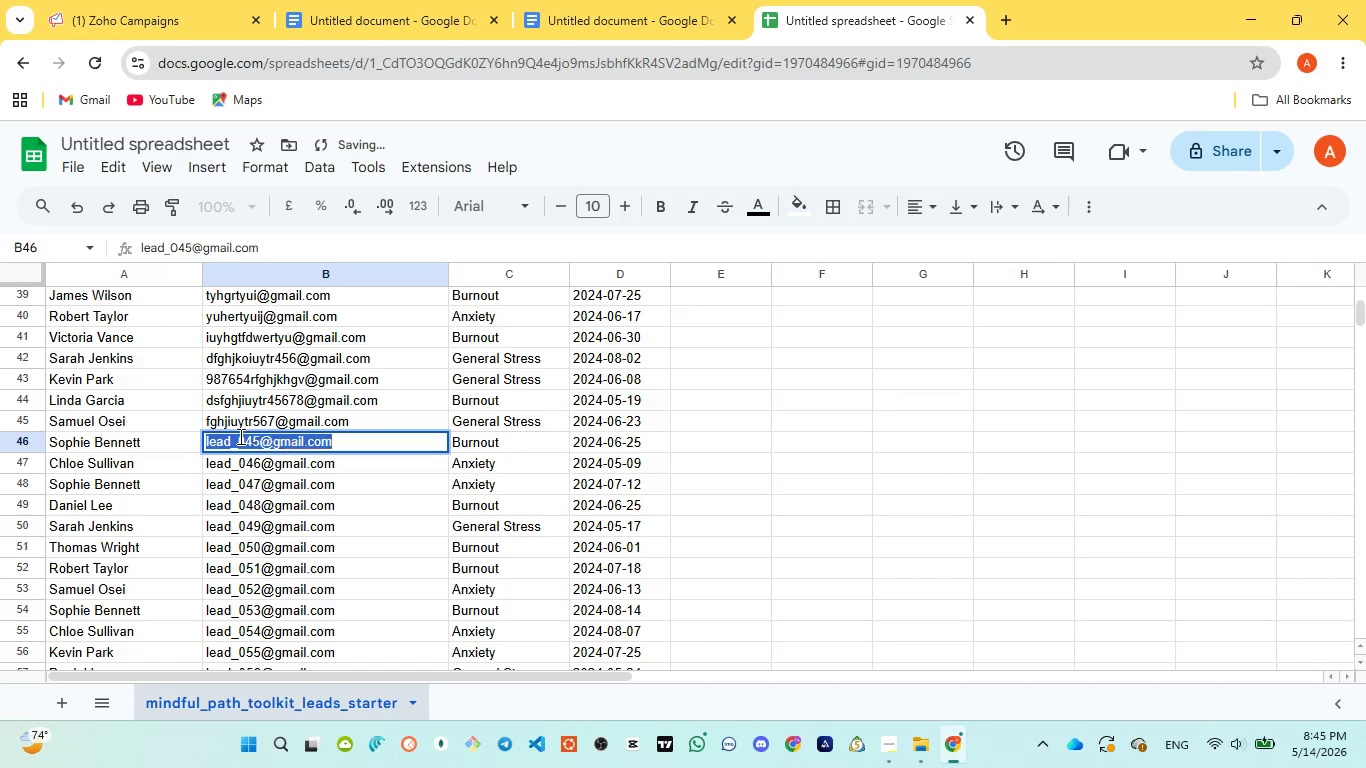 
triple_click([239, 436])
 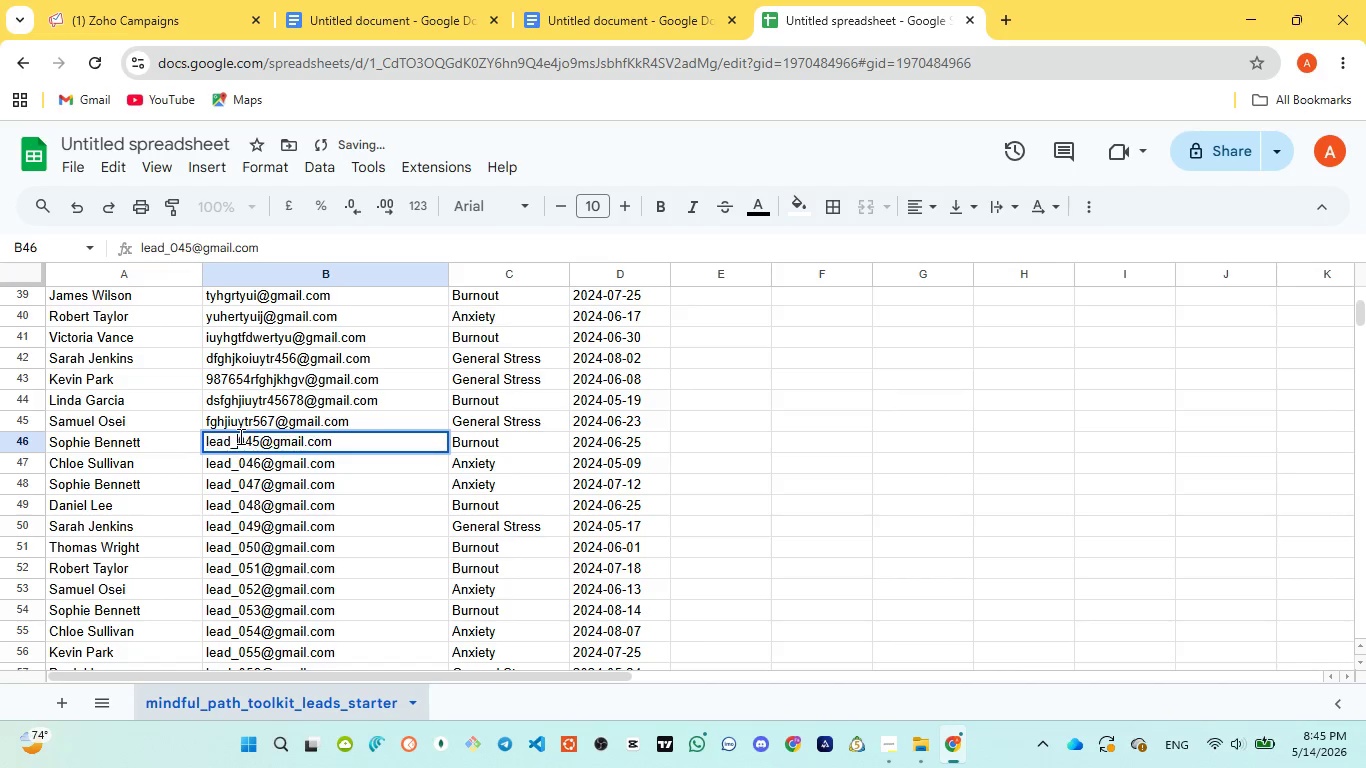 
double_click([239, 436])
 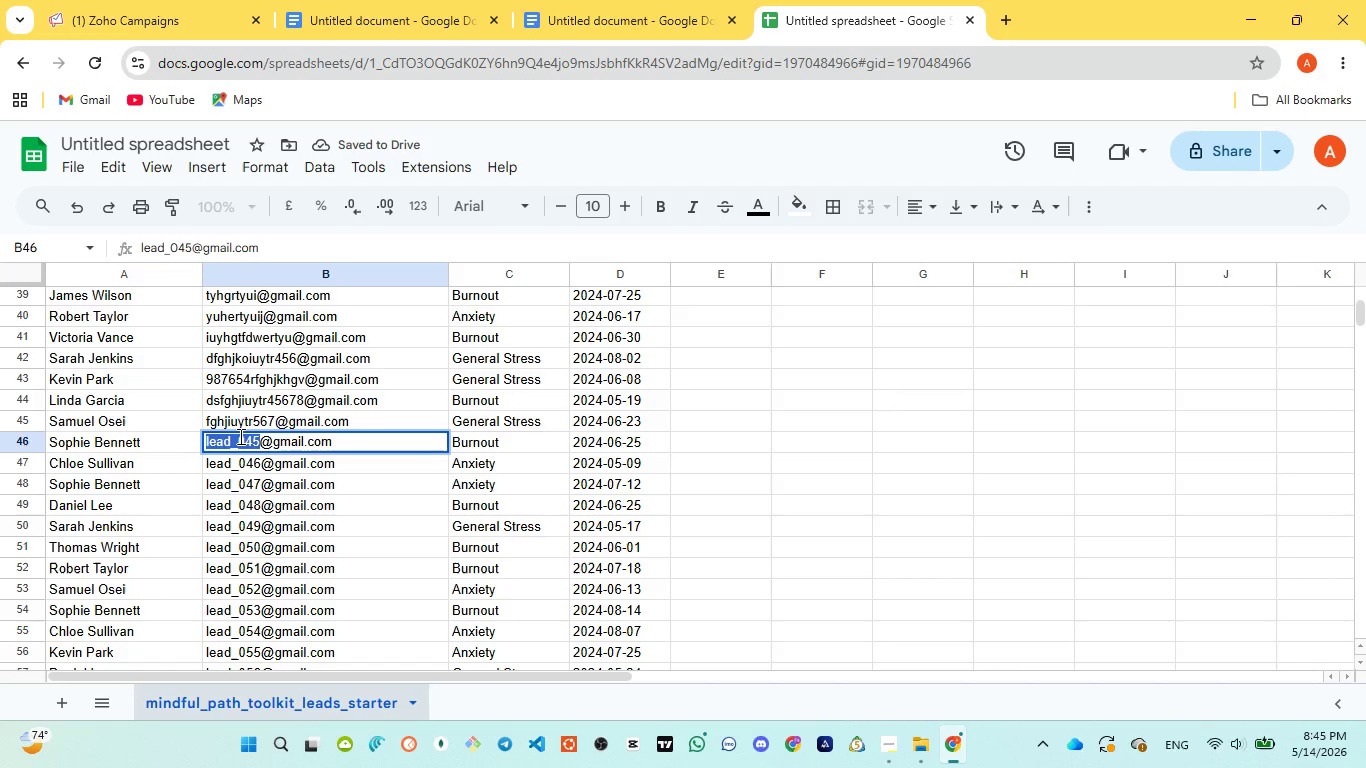 
type(iuytrghsdfghjiuyt56789)
 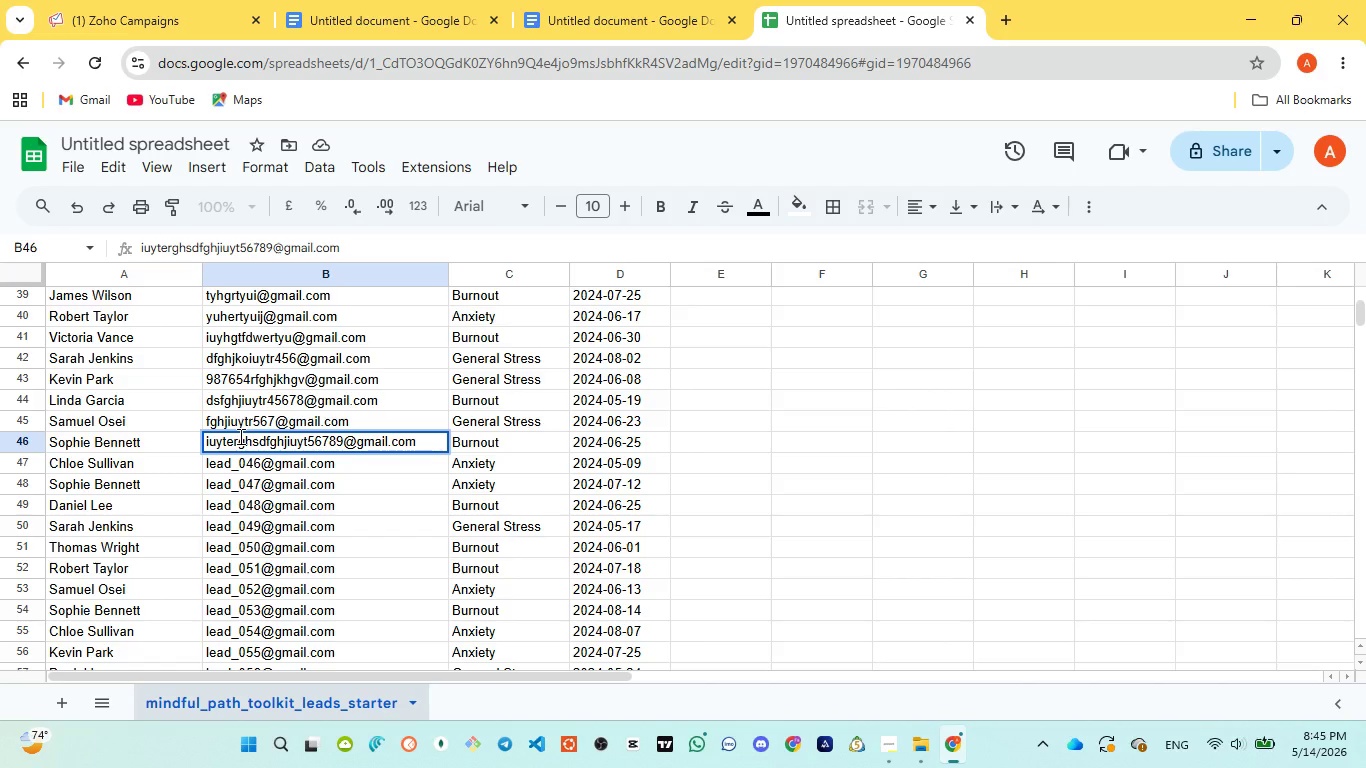 
hold_key(key=E, duration=0.33)
 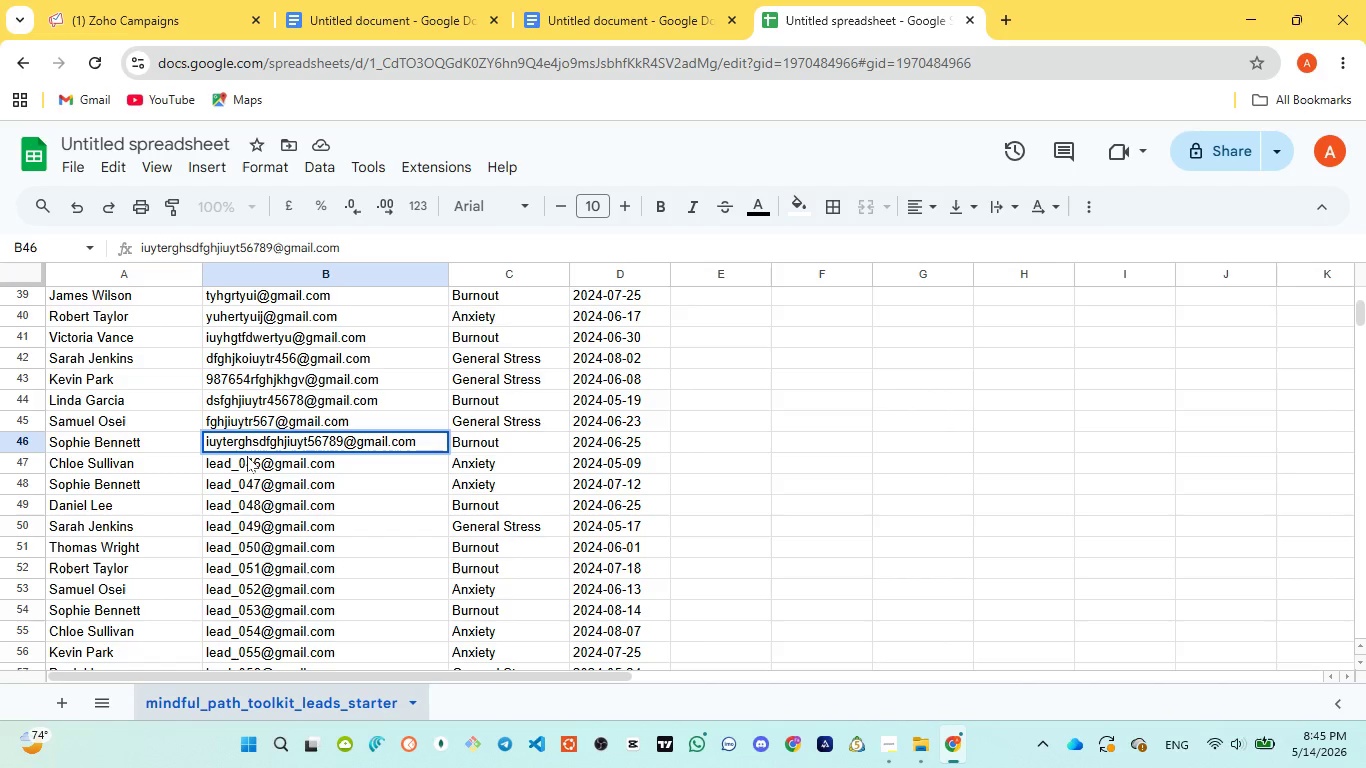 
double_click([248, 456])
 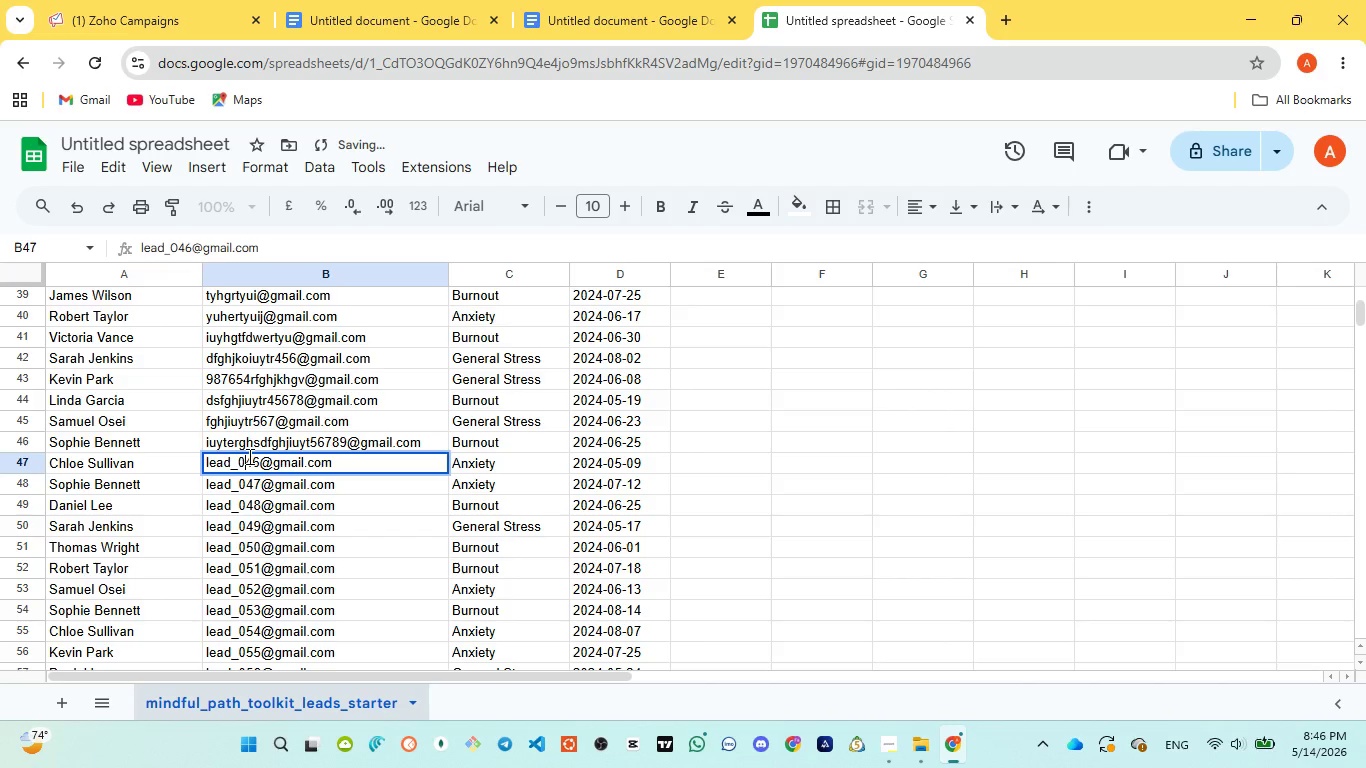 
double_click([248, 456])
 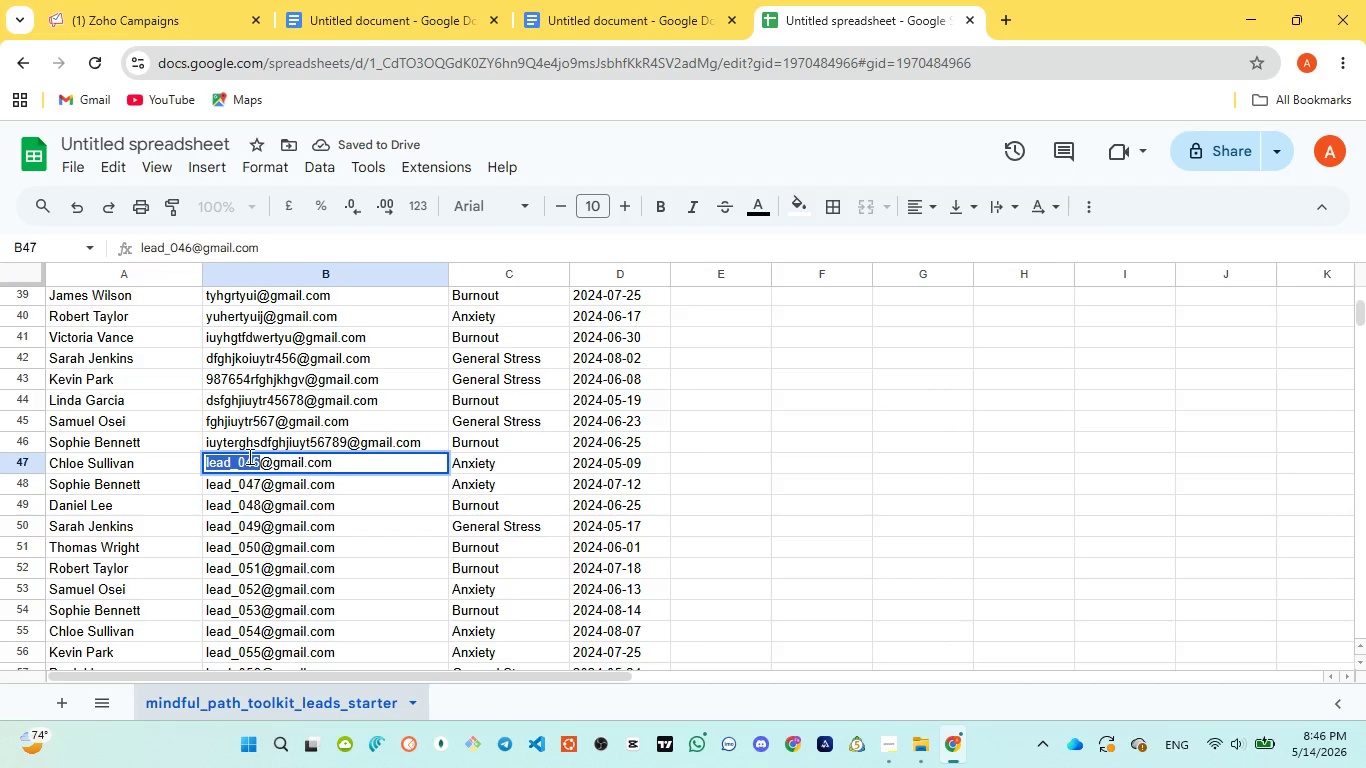 
type(sdfgherty567)
 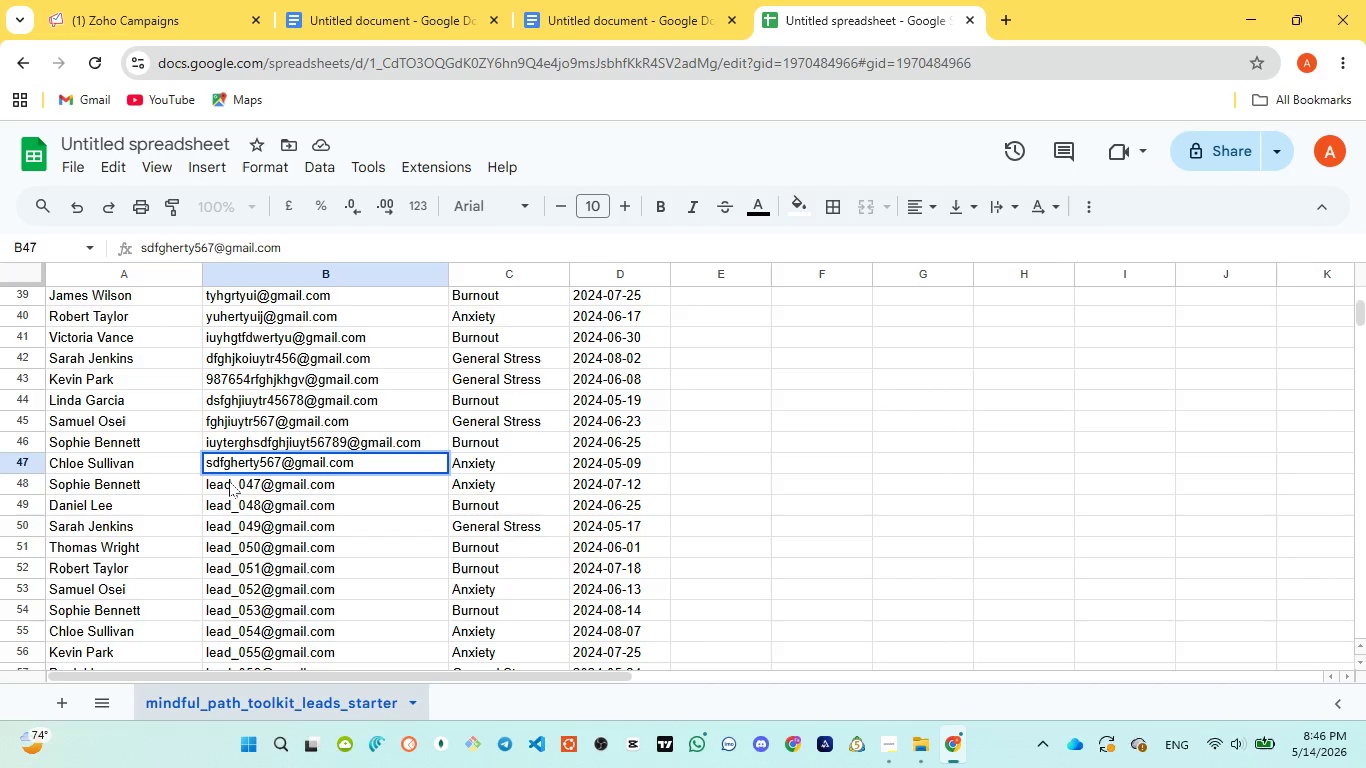 
double_click([229, 481])
 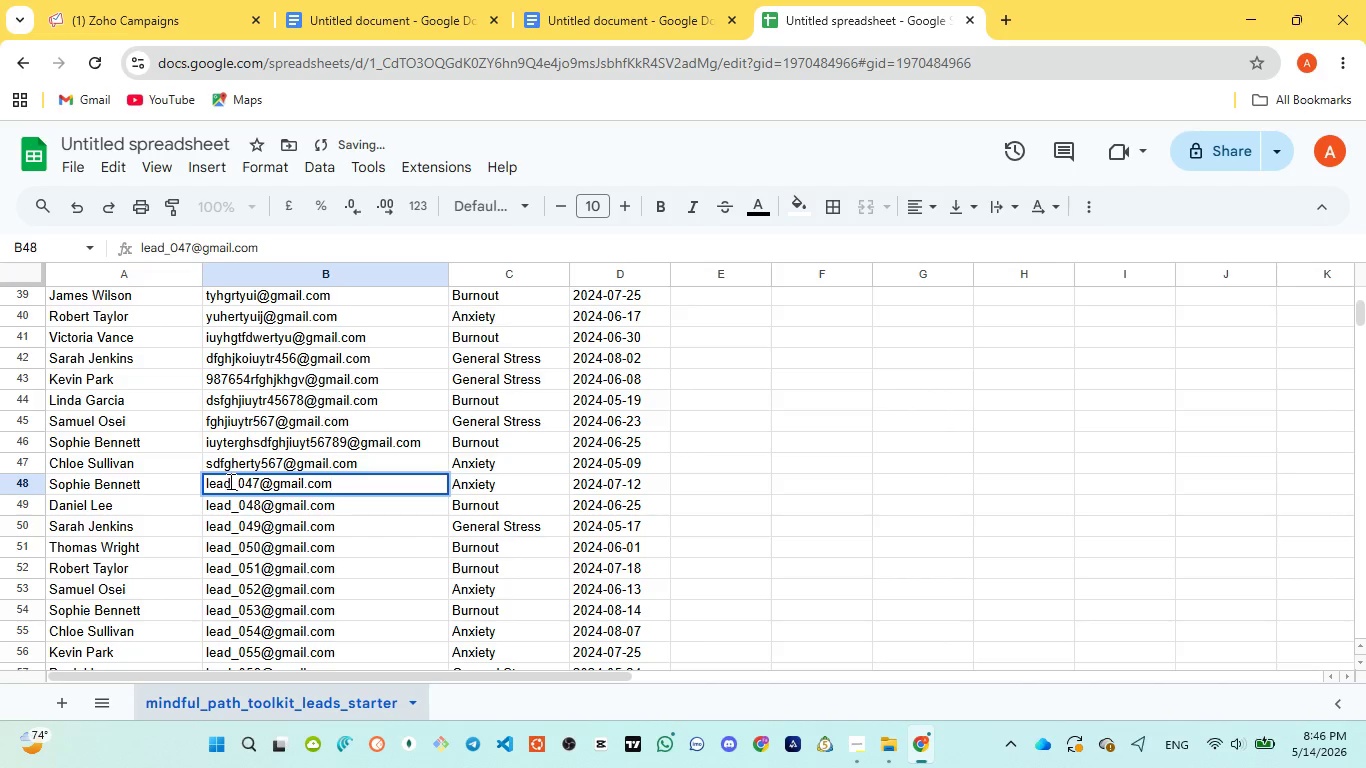 
double_click([229, 481])
 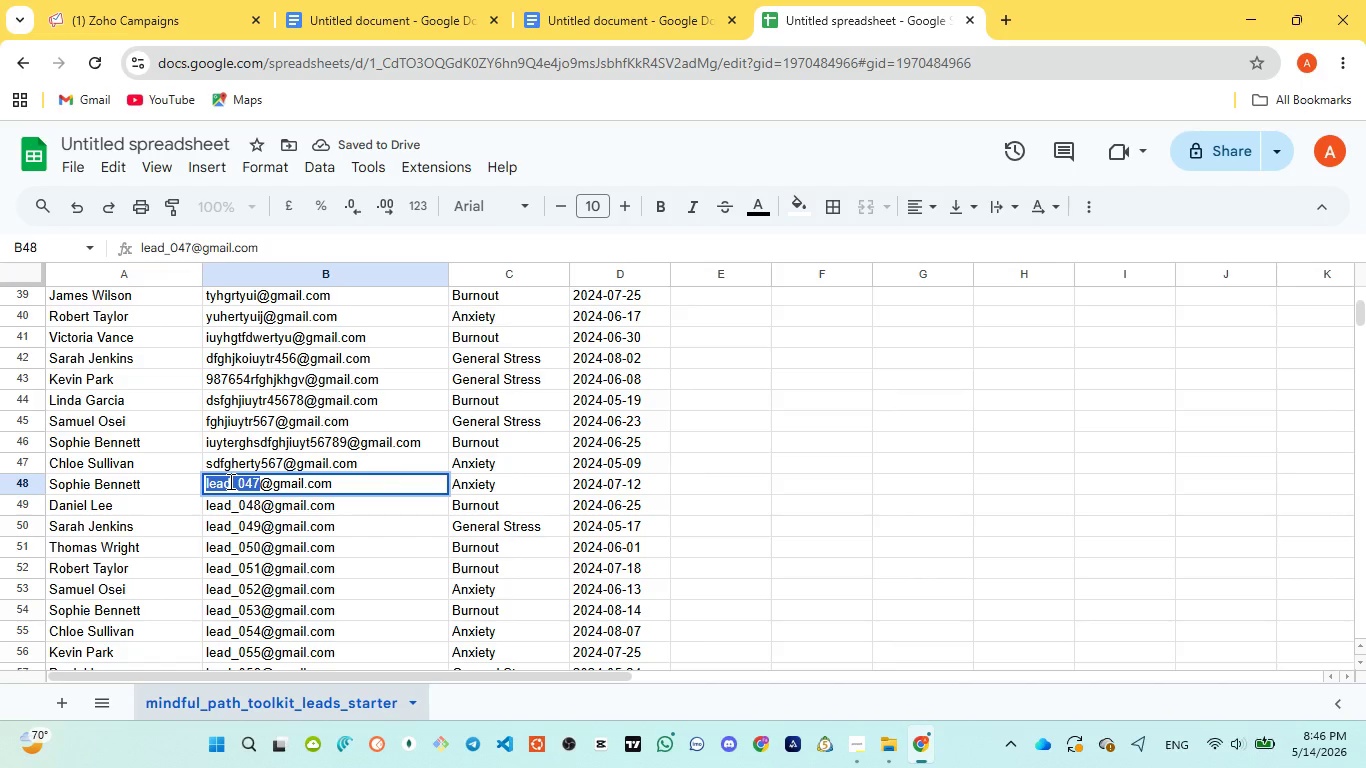 
type(poiuytrsdfghuytr)
 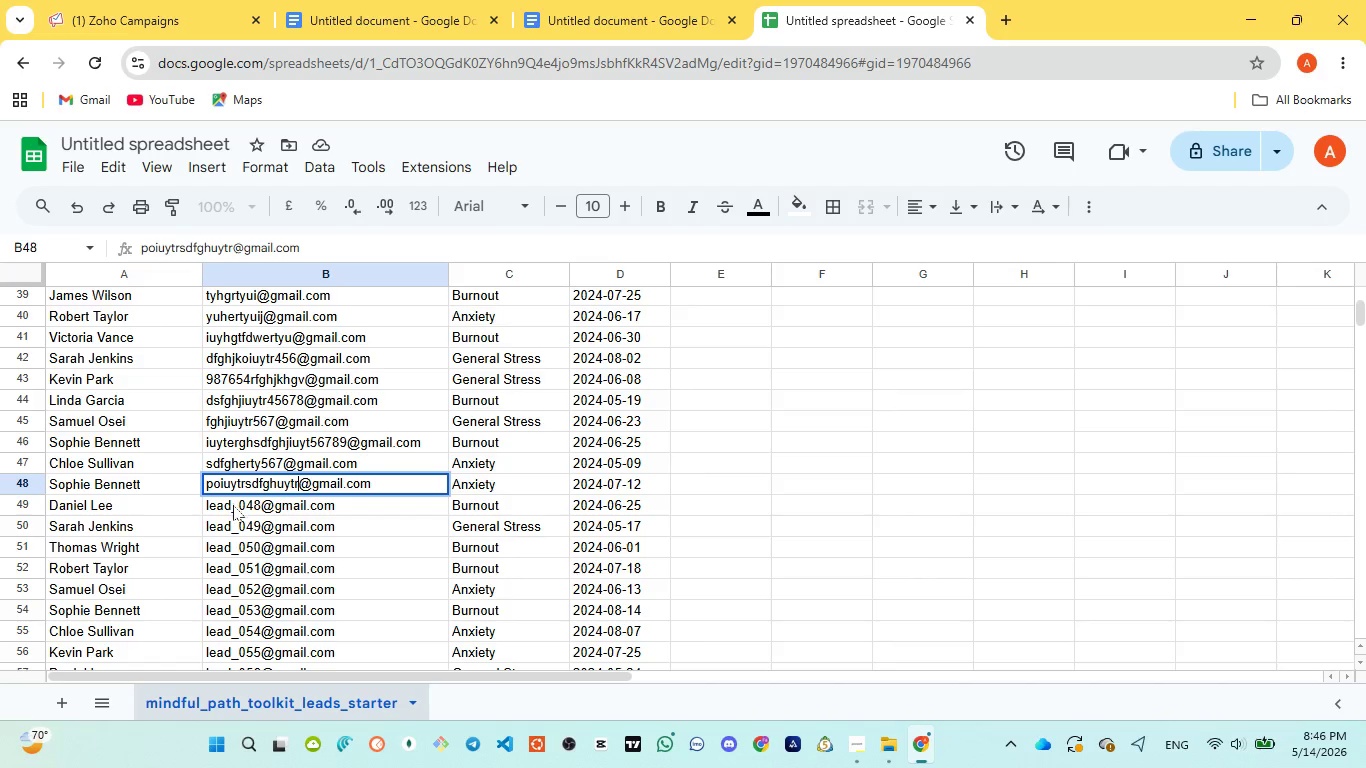 
left_click([234, 508])
 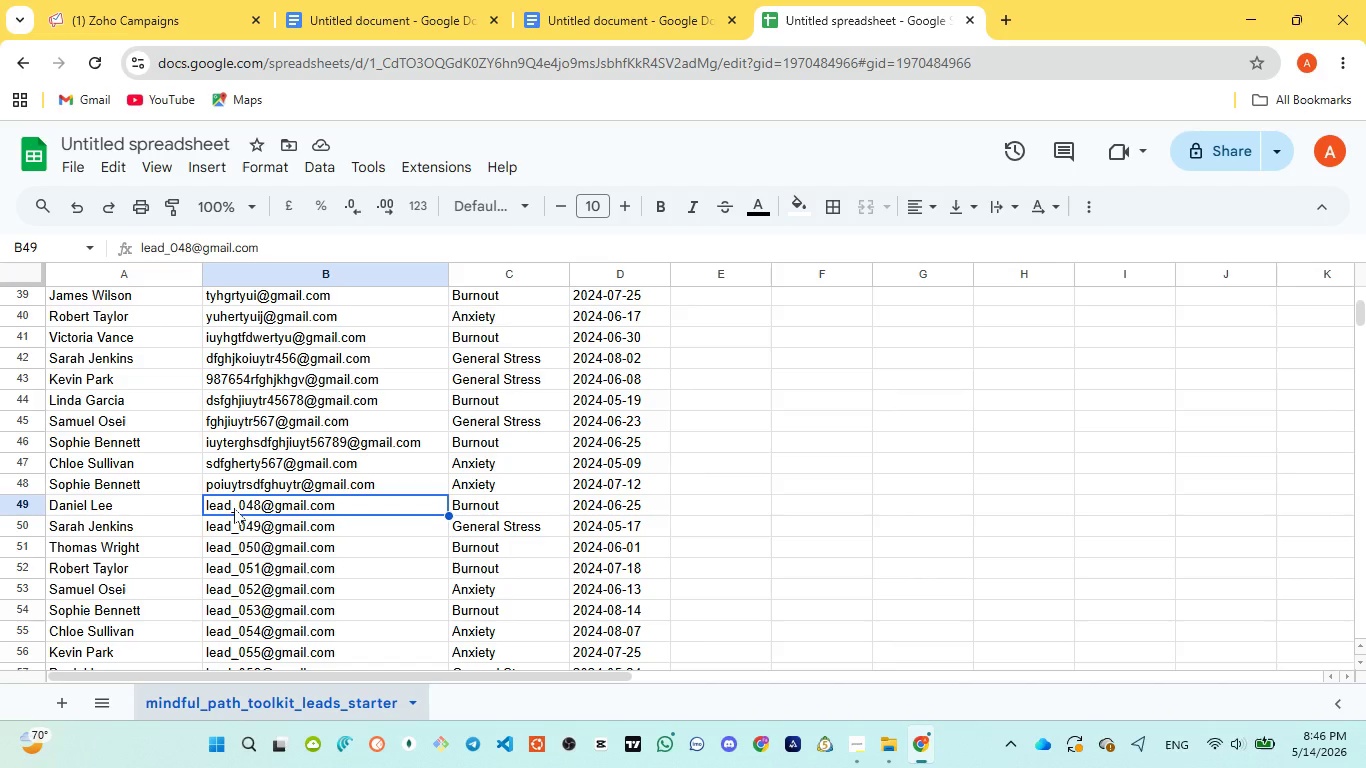 
wait(7.08)
 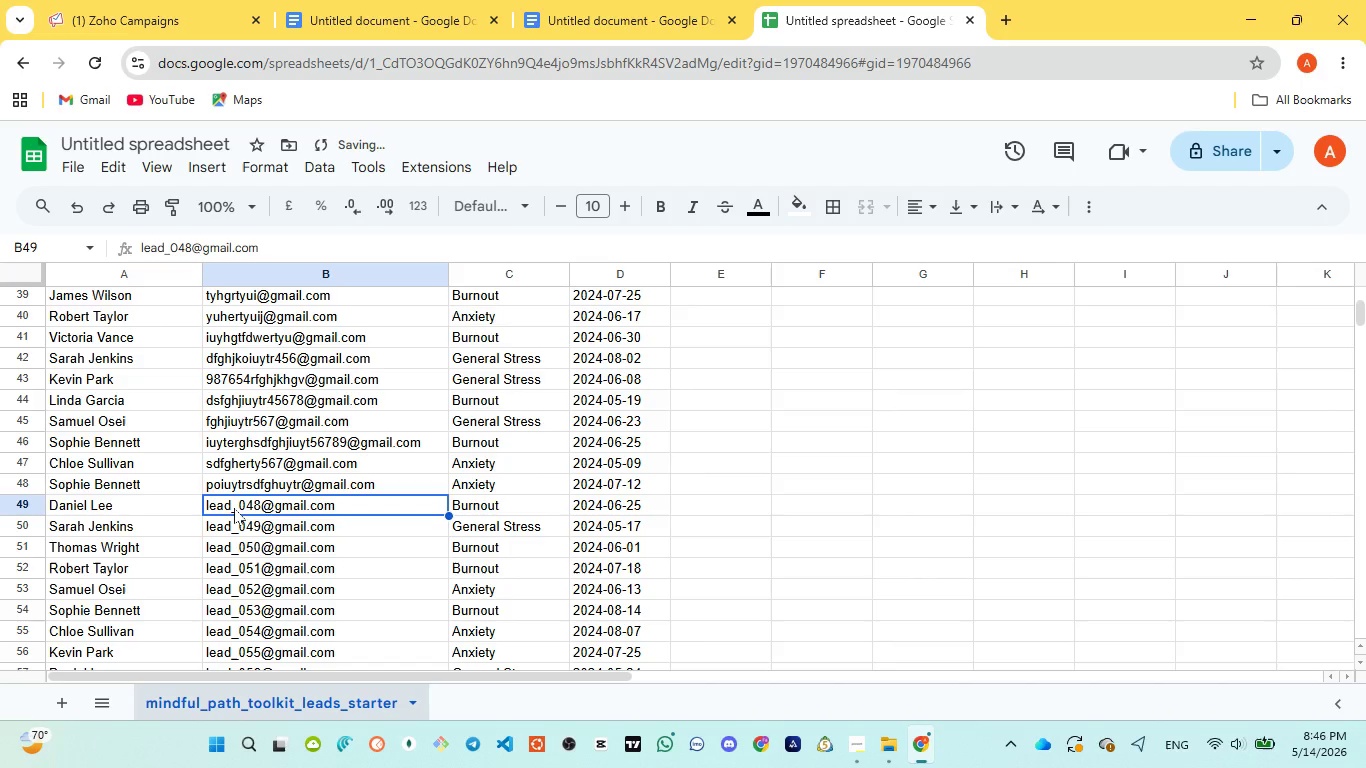 
double_click([235, 508])
 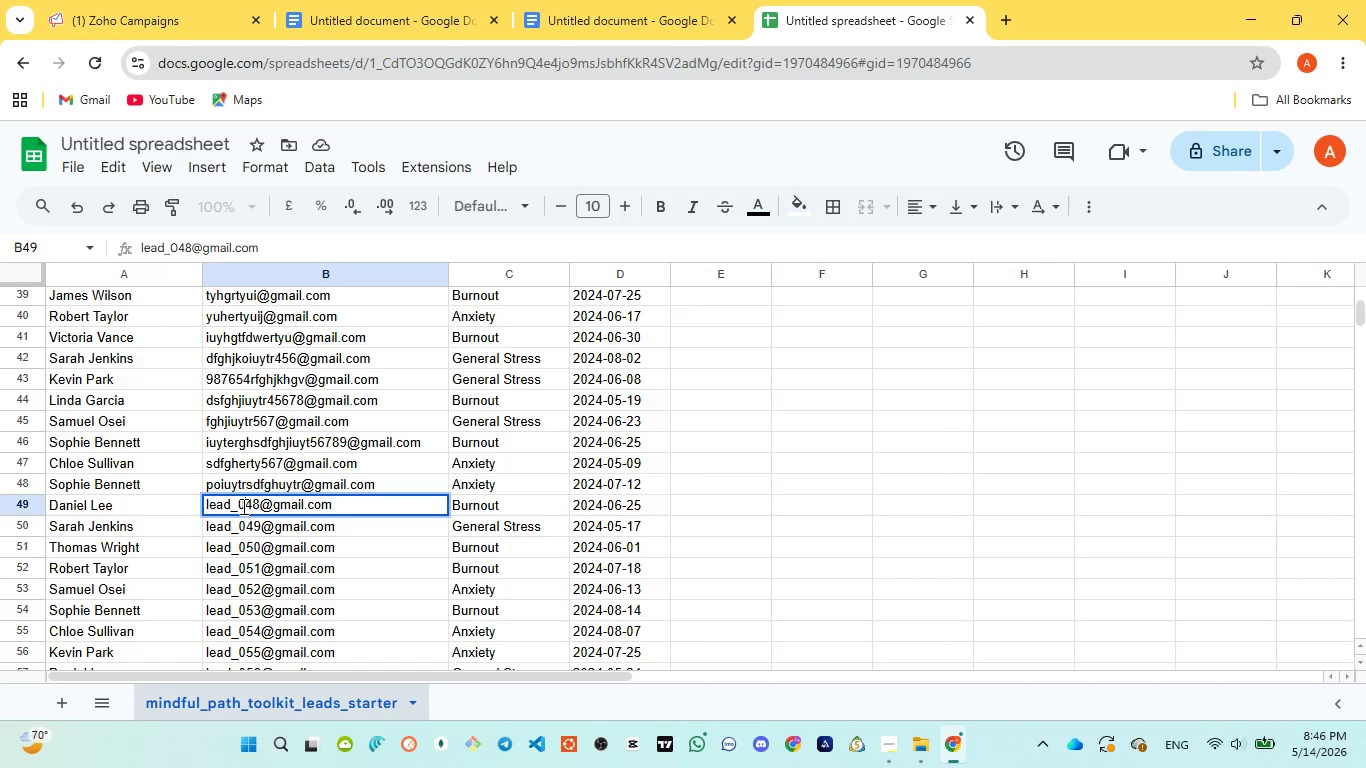 
double_click([242, 506])
 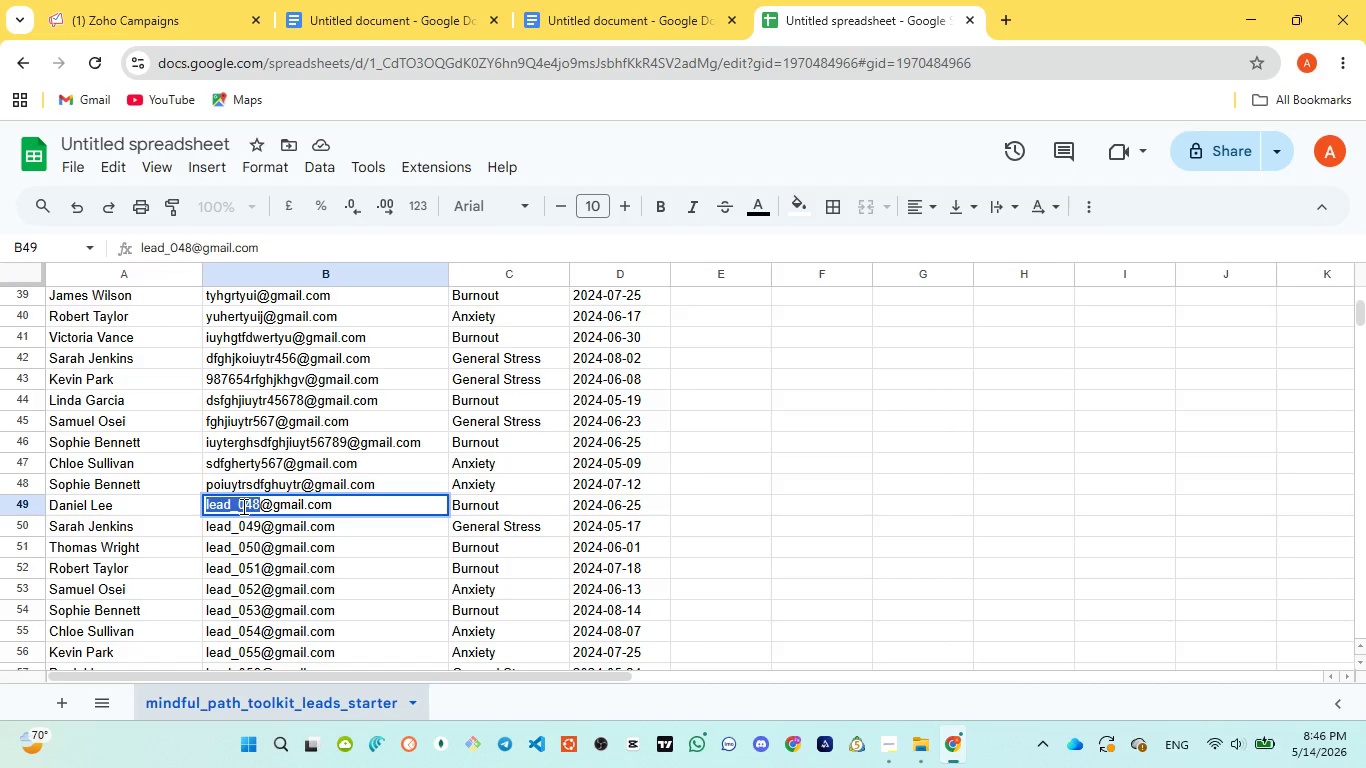 
type(hgfdswertyu87654)
 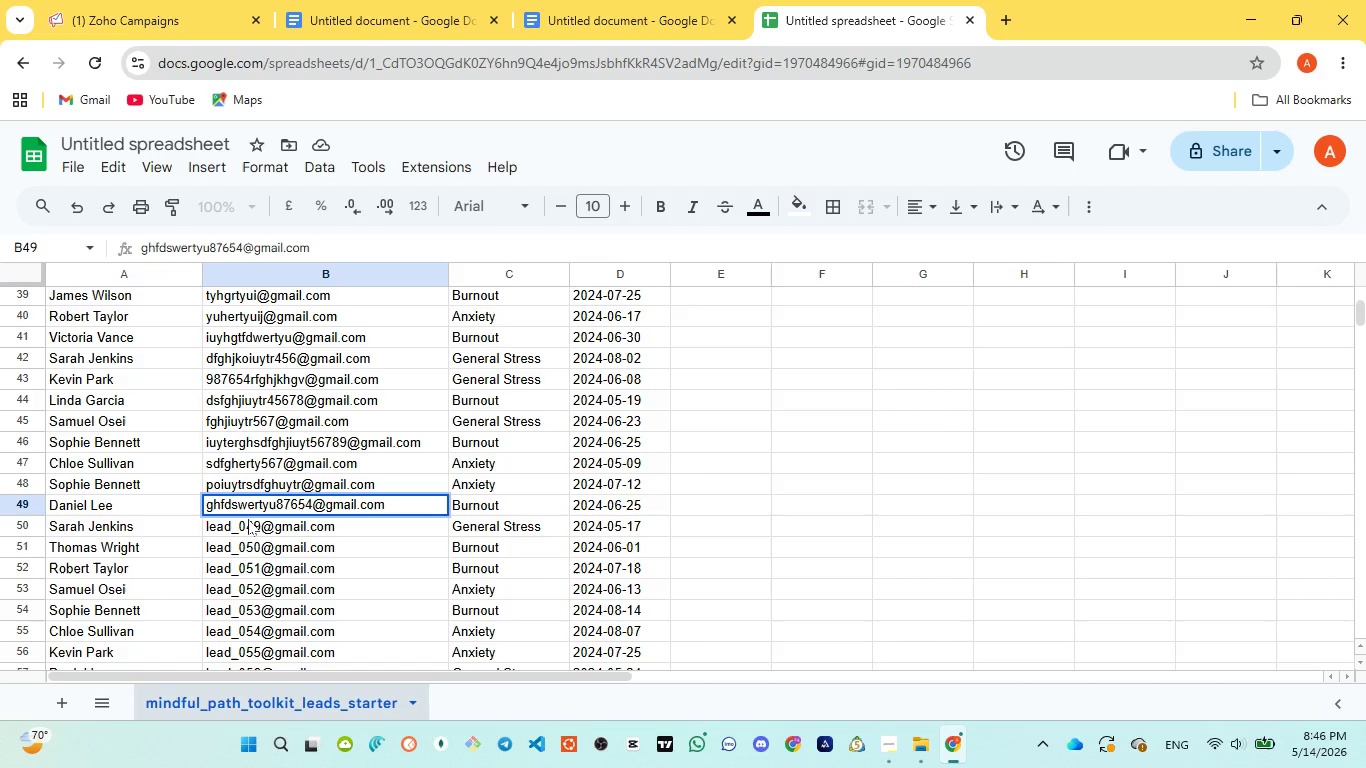 
double_click([248, 519])
 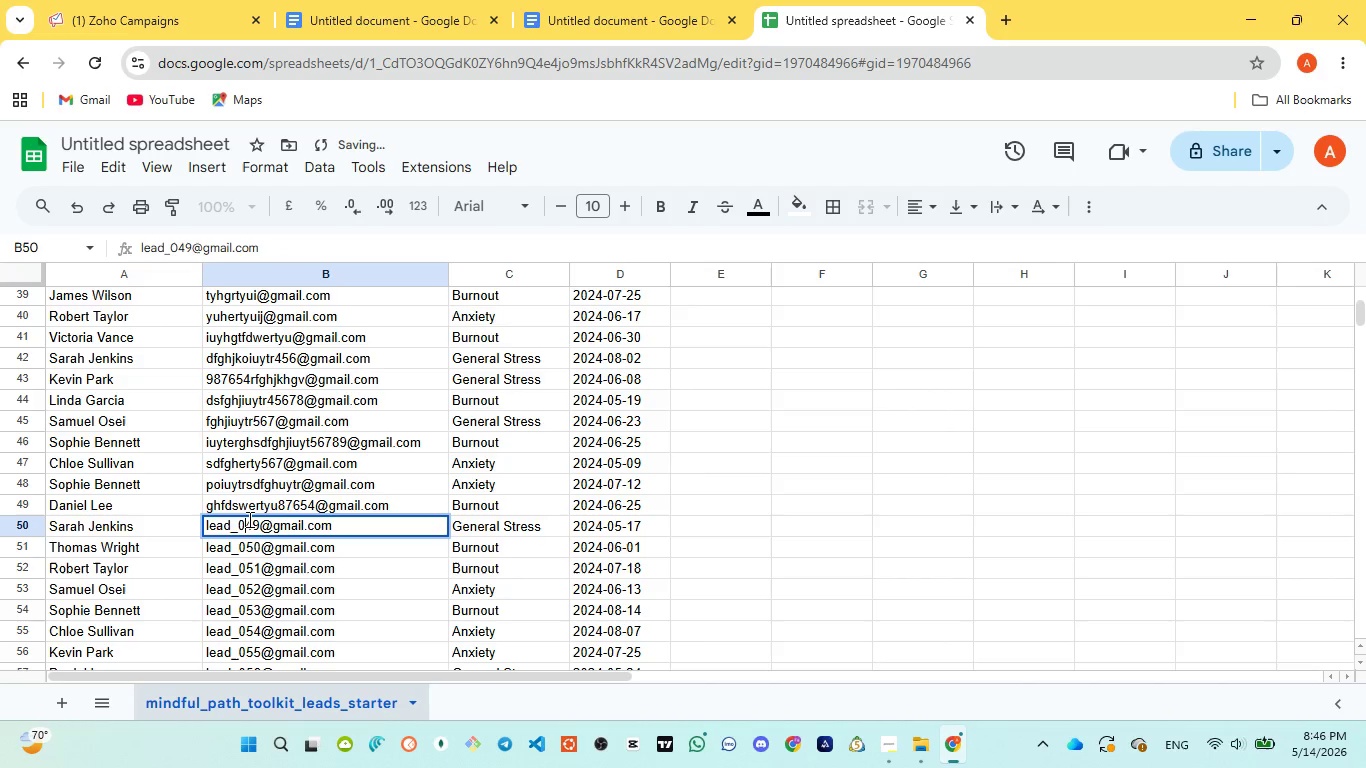 
double_click([248, 519])
 